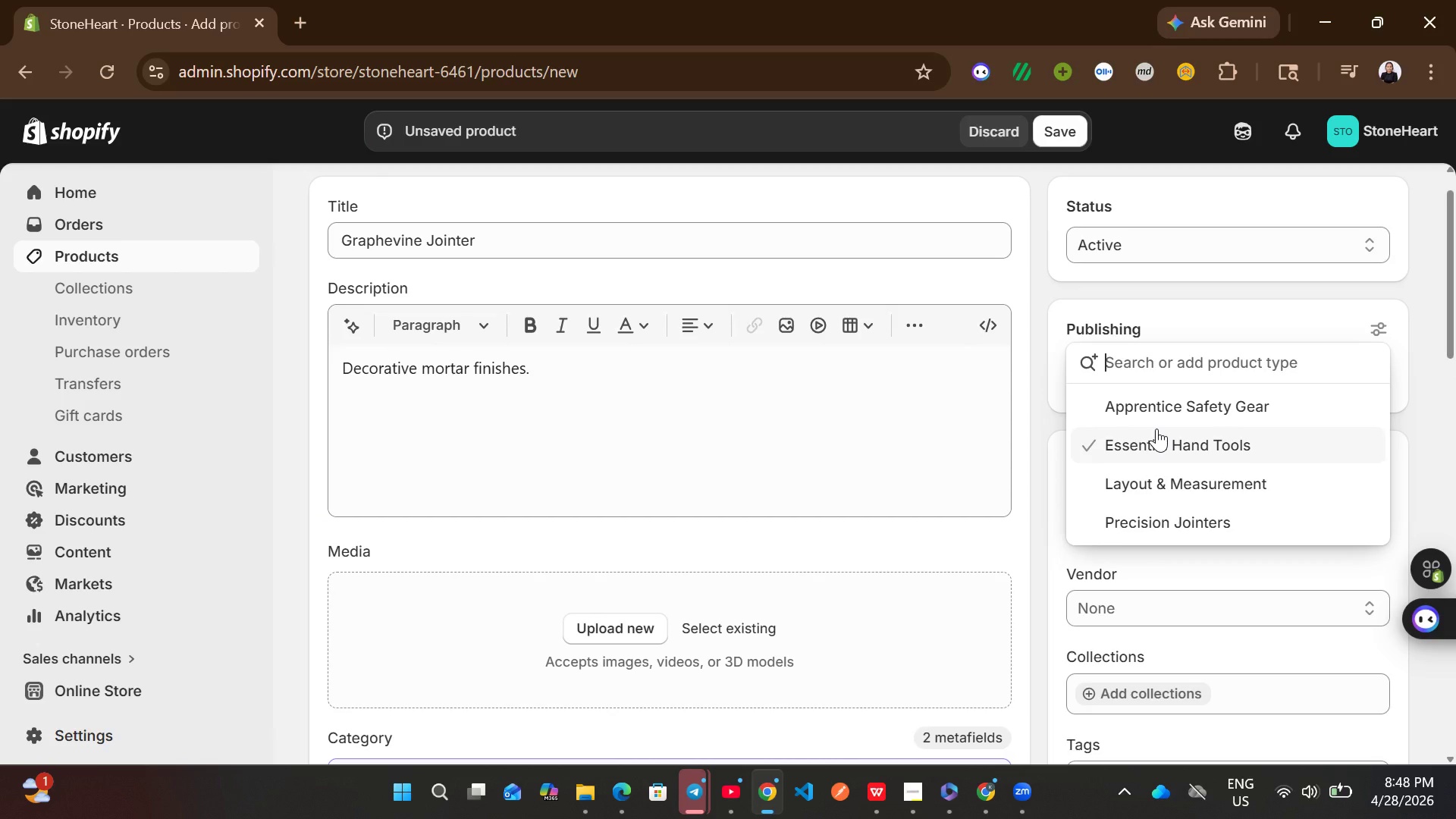 
wait(9.66)
 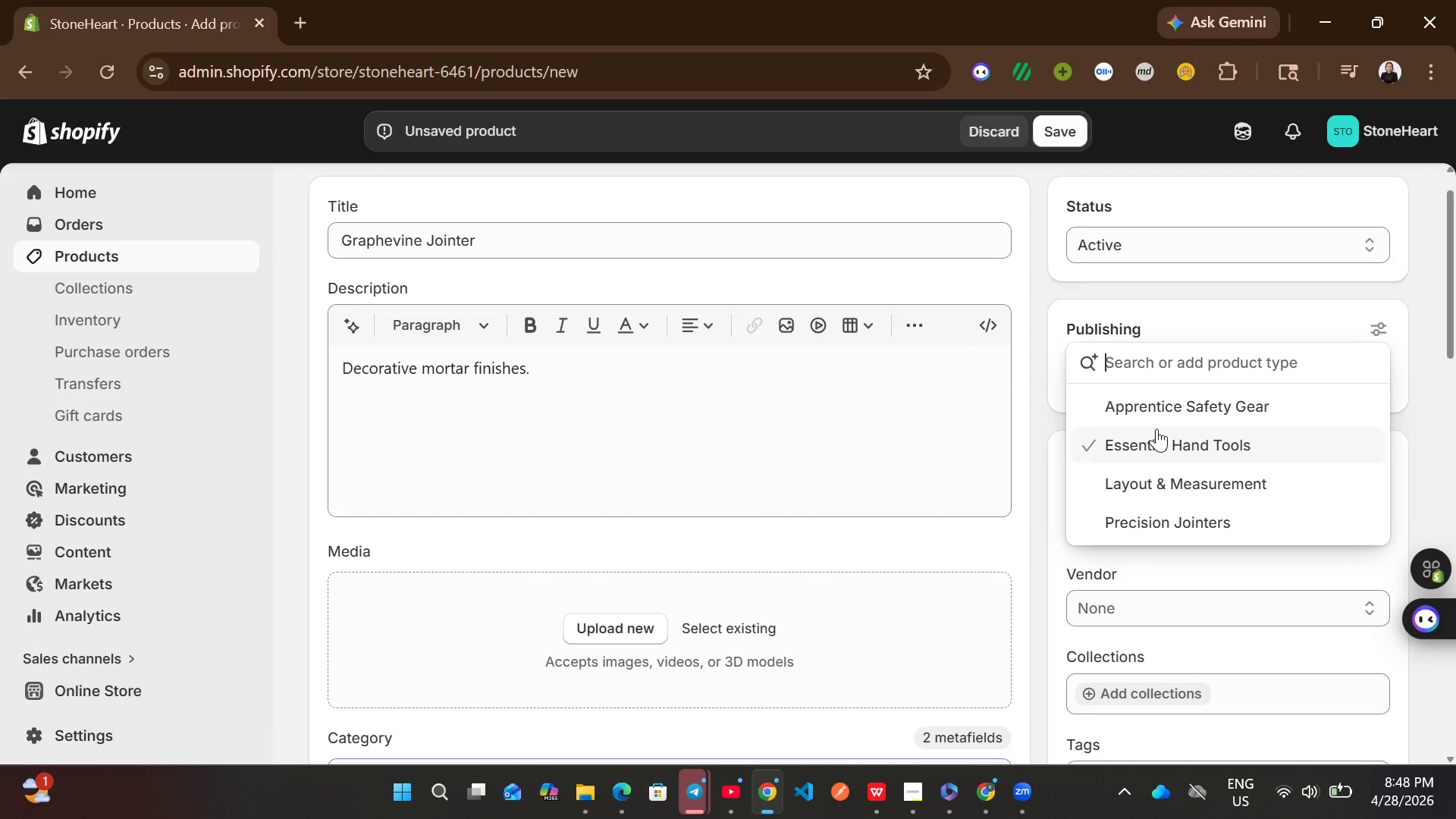 
left_click([1163, 519])
 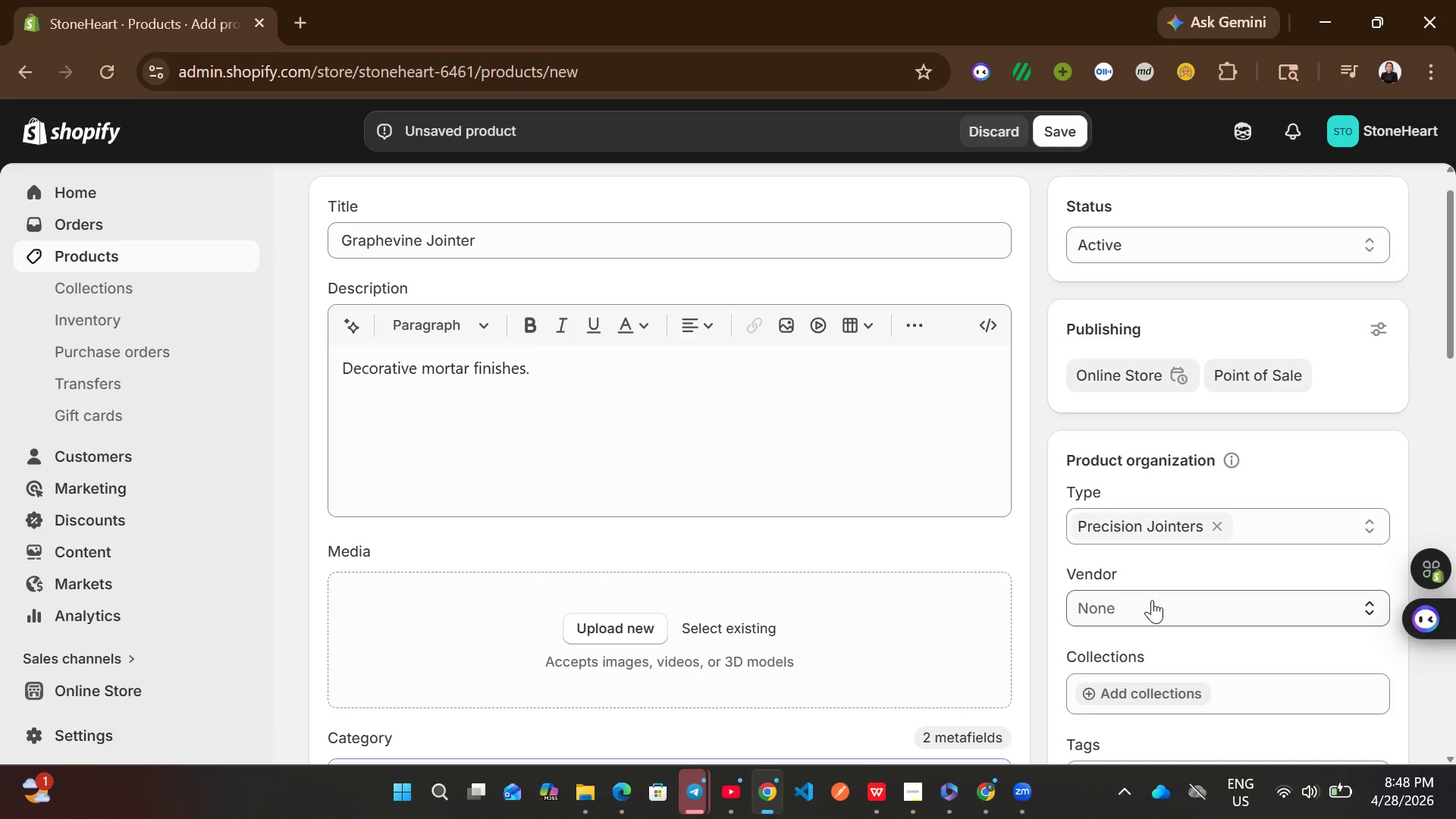 
left_click([1152, 600])
 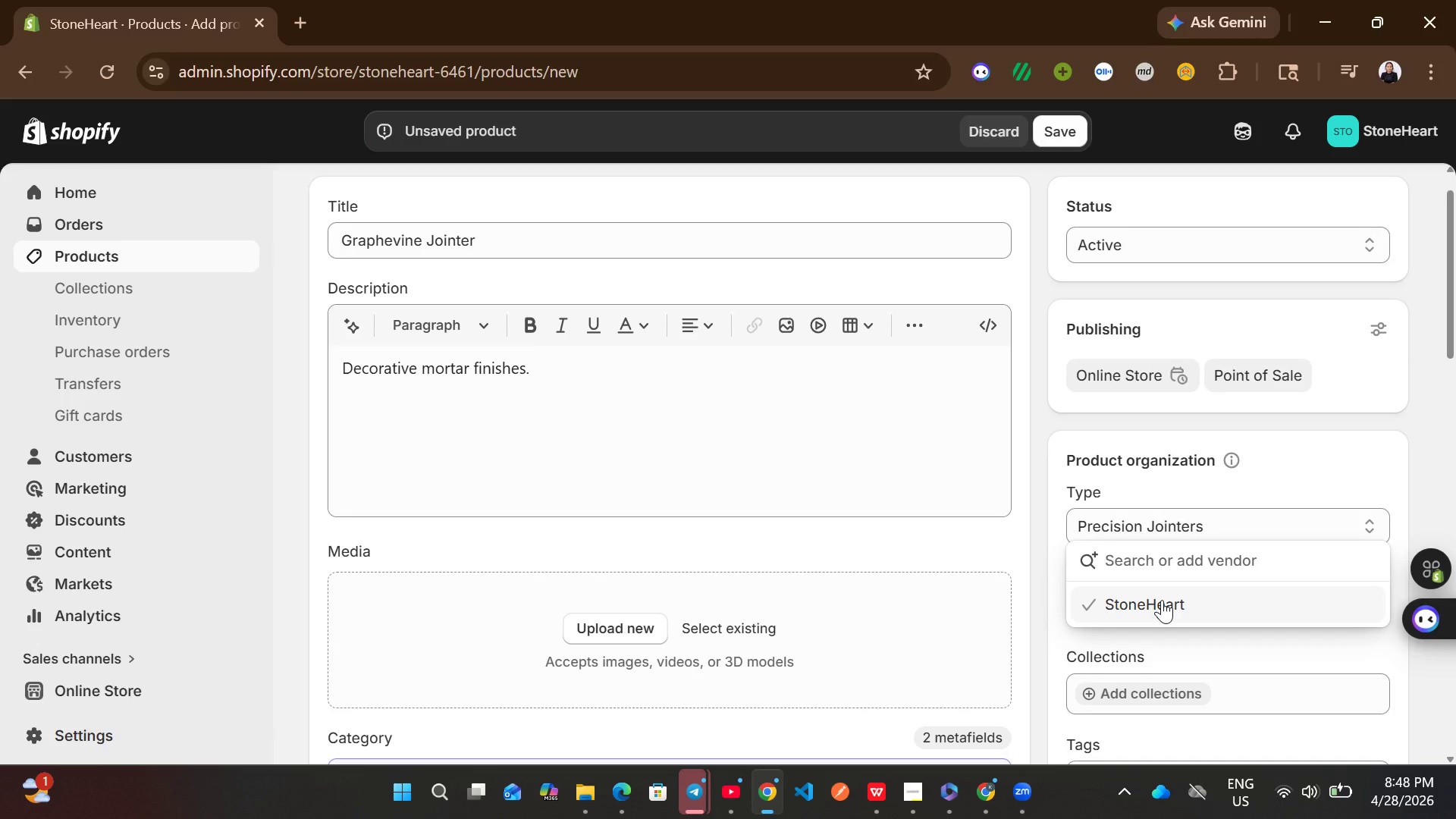 
left_click([1162, 600])
 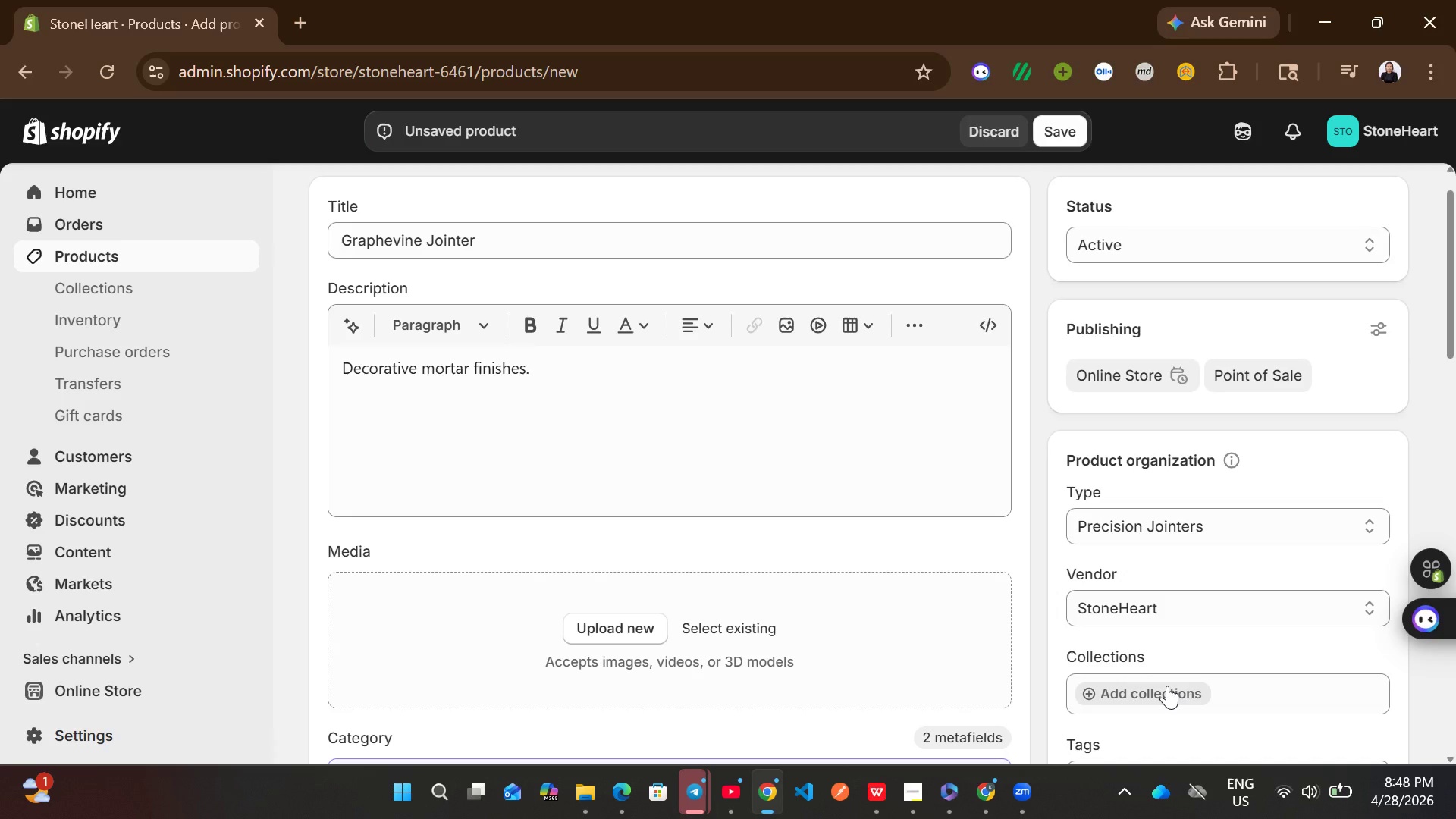 
left_click([1167, 686])
 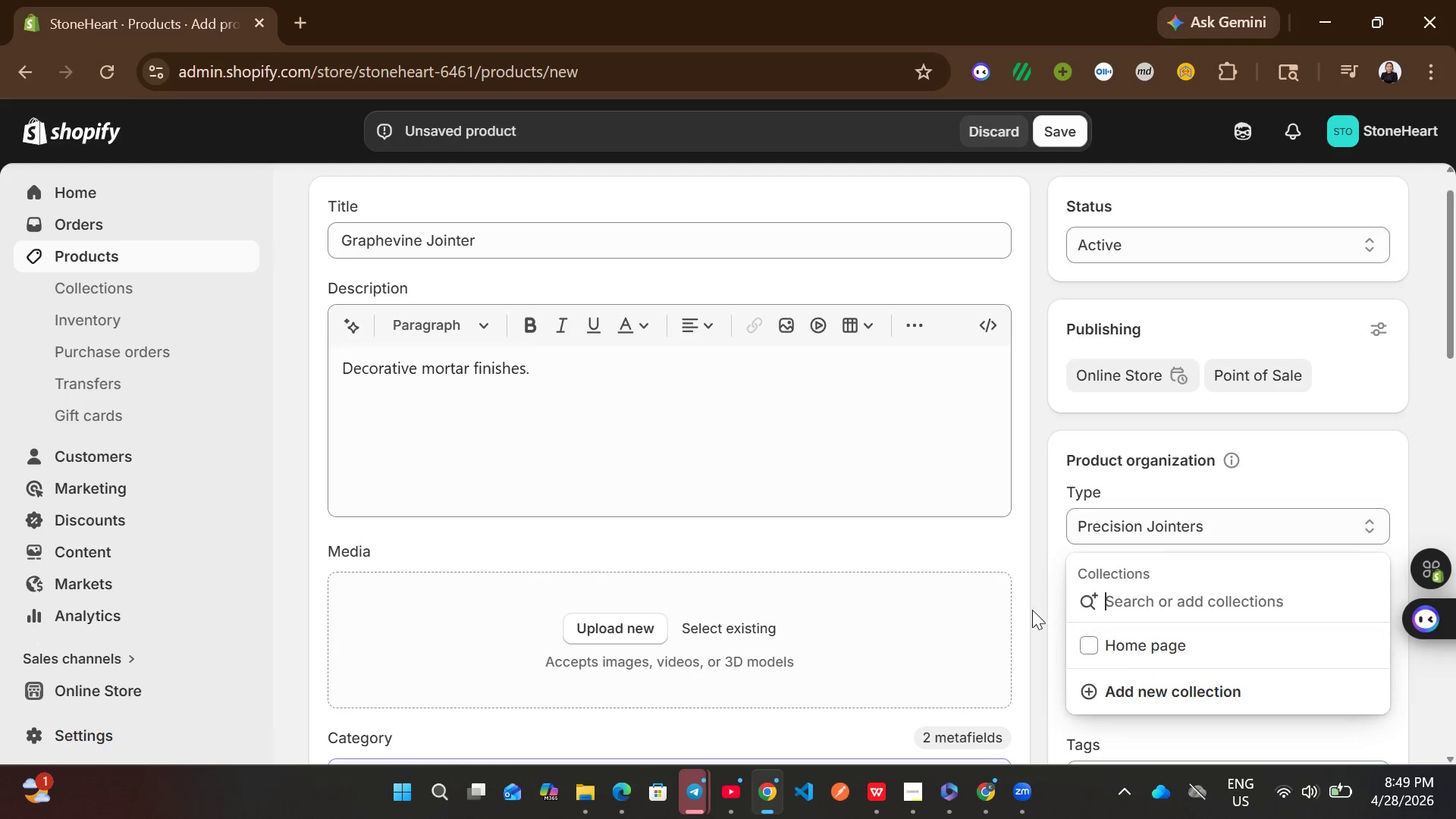 
left_click([1032, 610])
 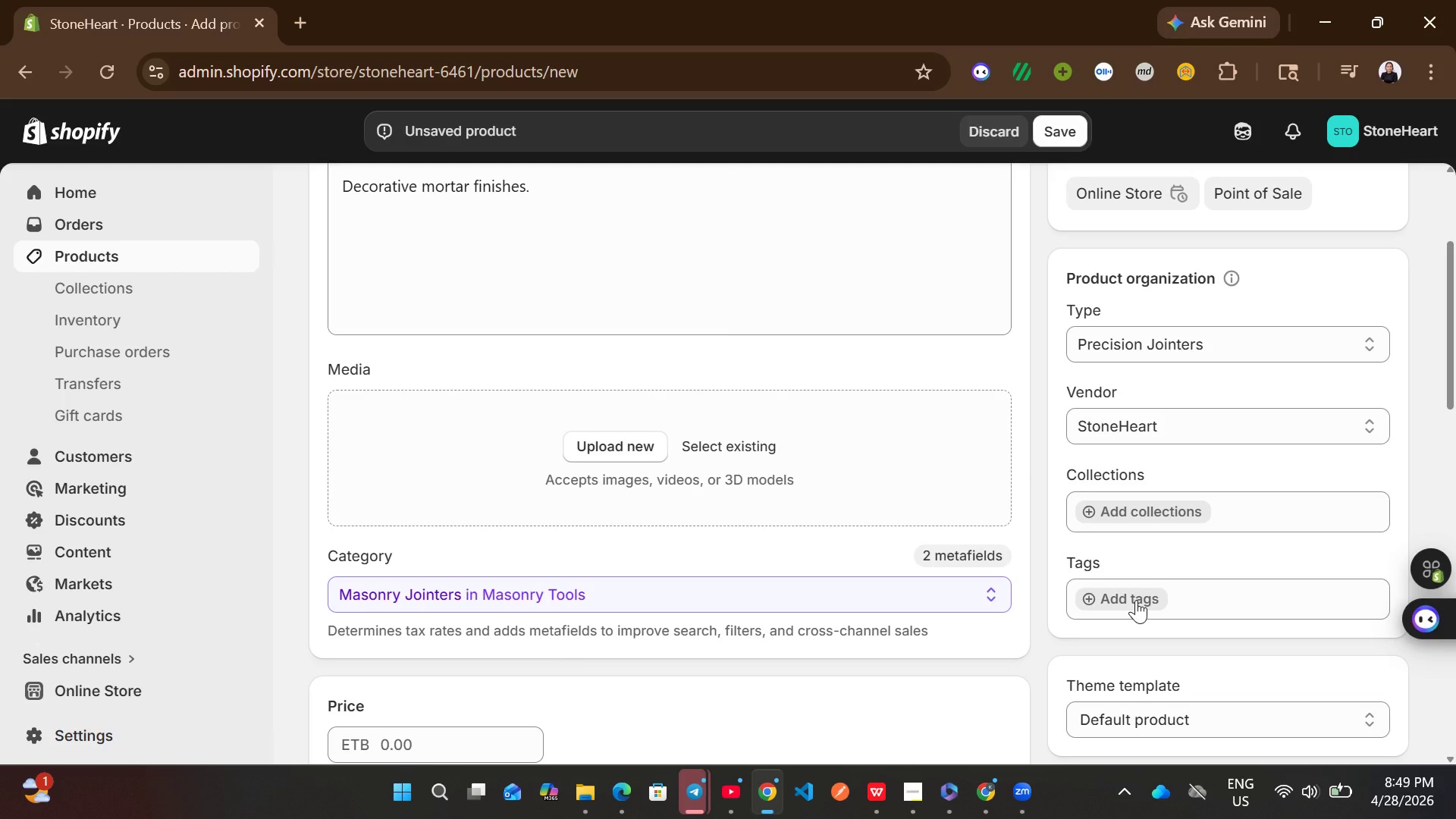 
left_click([1136, 600])
 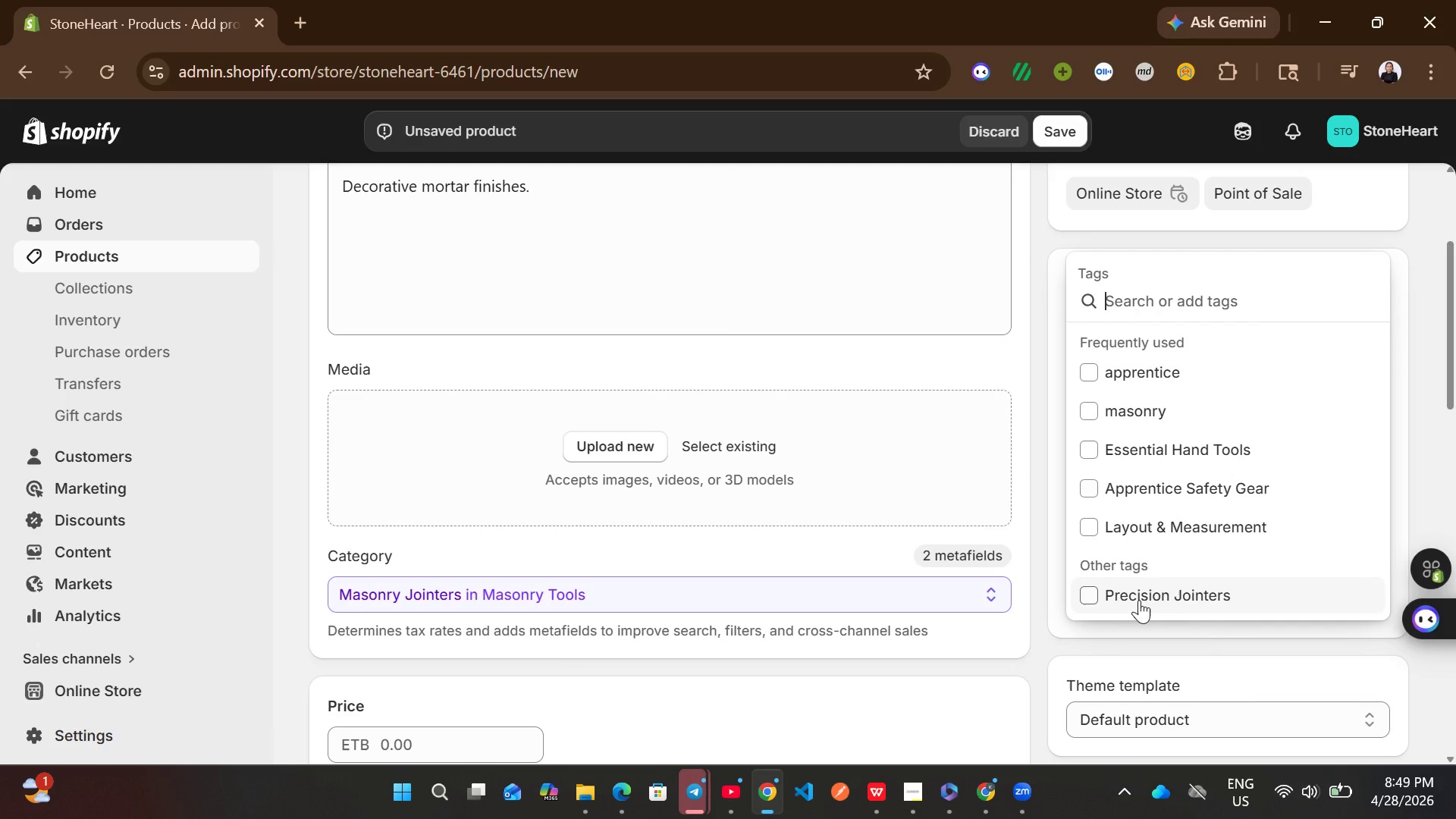 
left_click([1139, 600])
 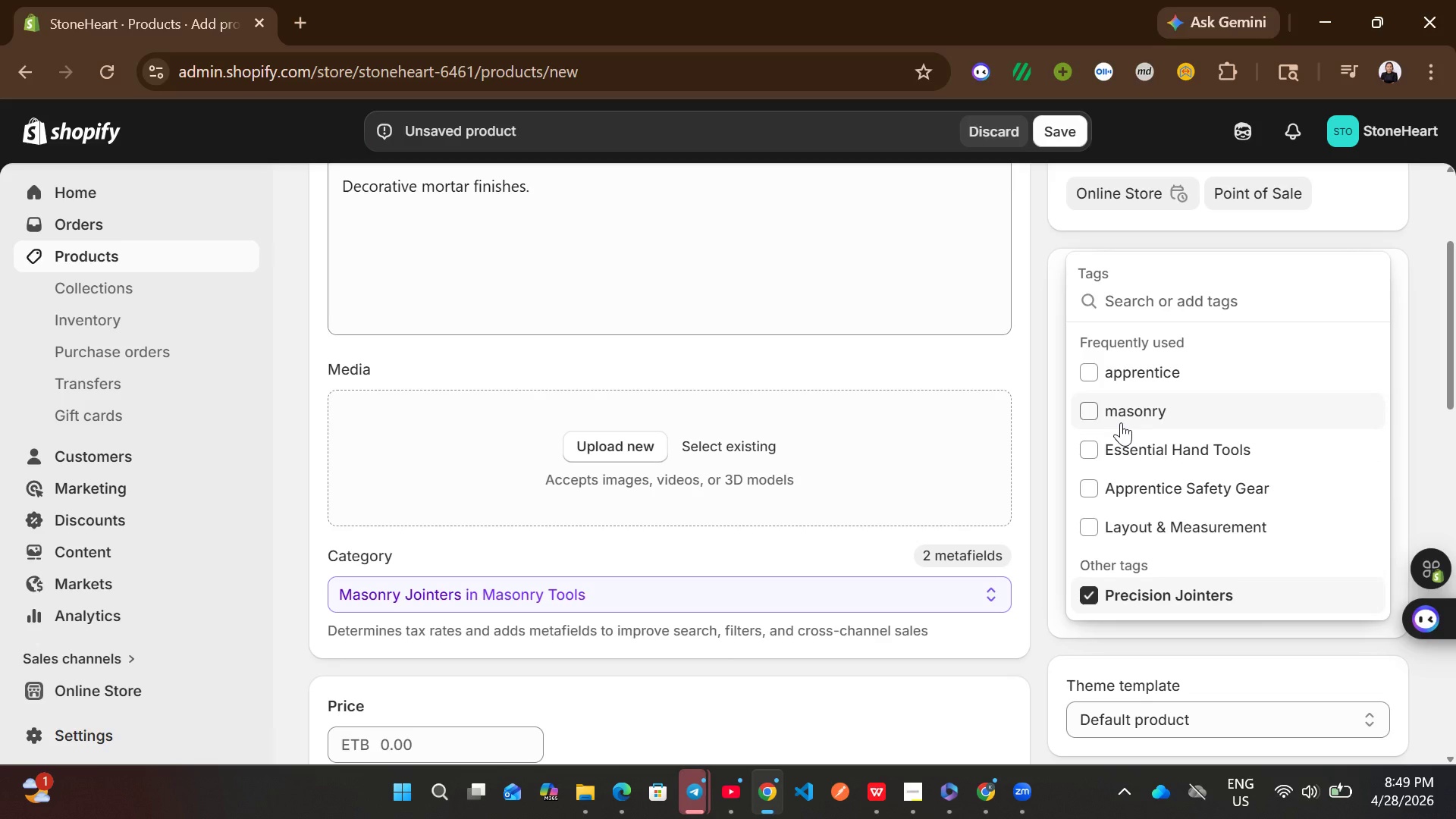 
left_click([1121, 422])
 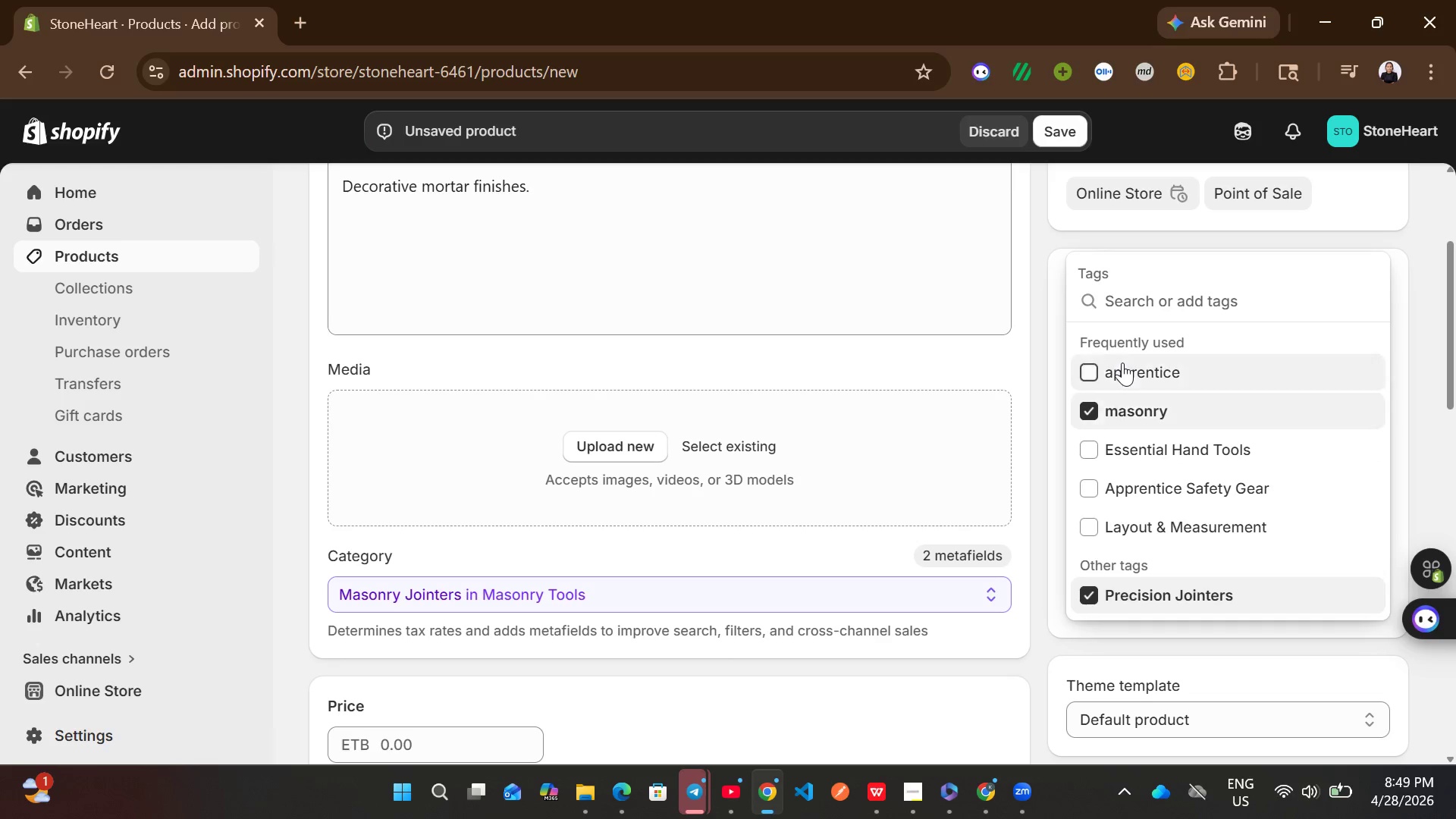 
left_click([1122, 362])
 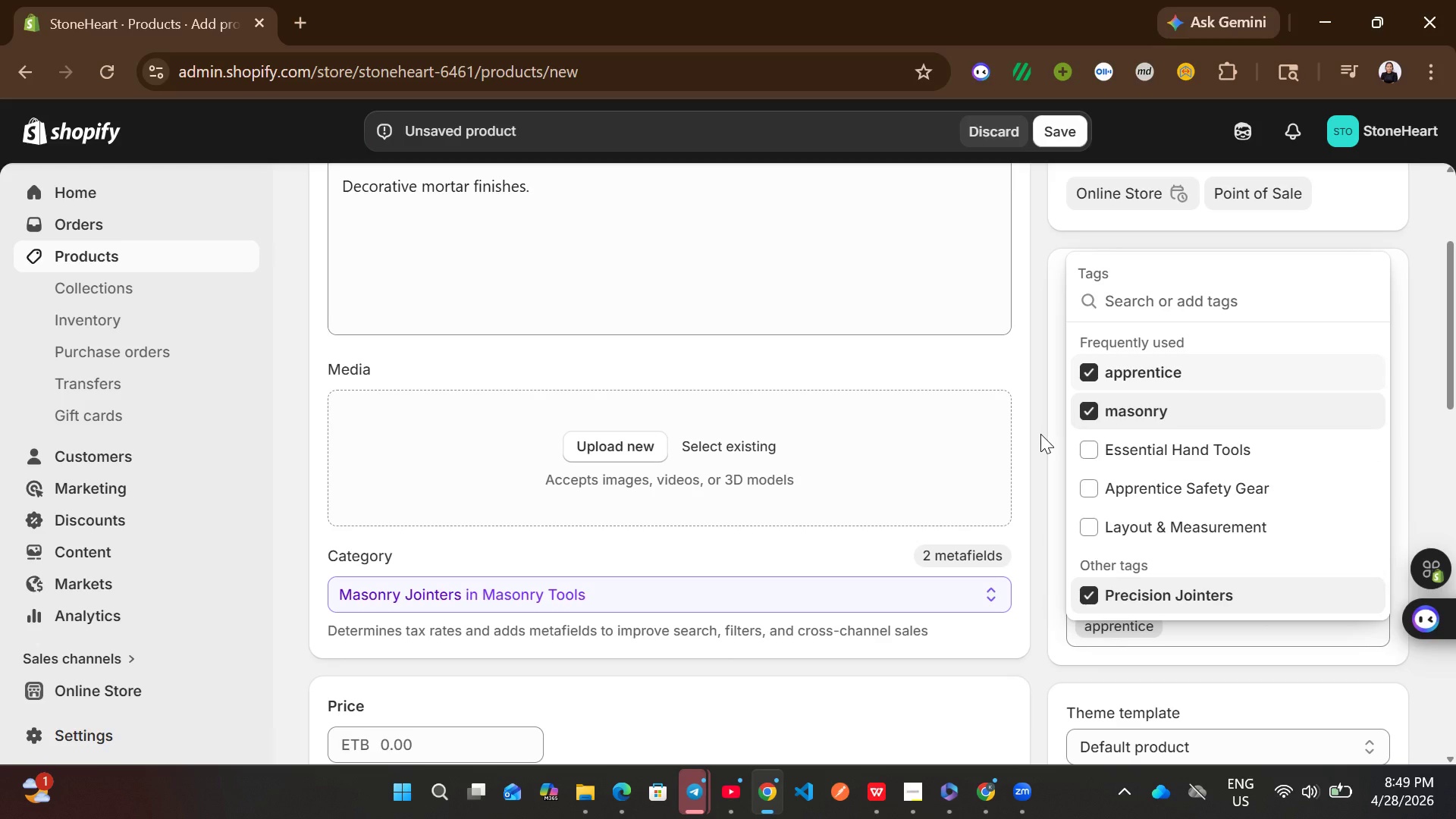 
left_click([1040, 434])
 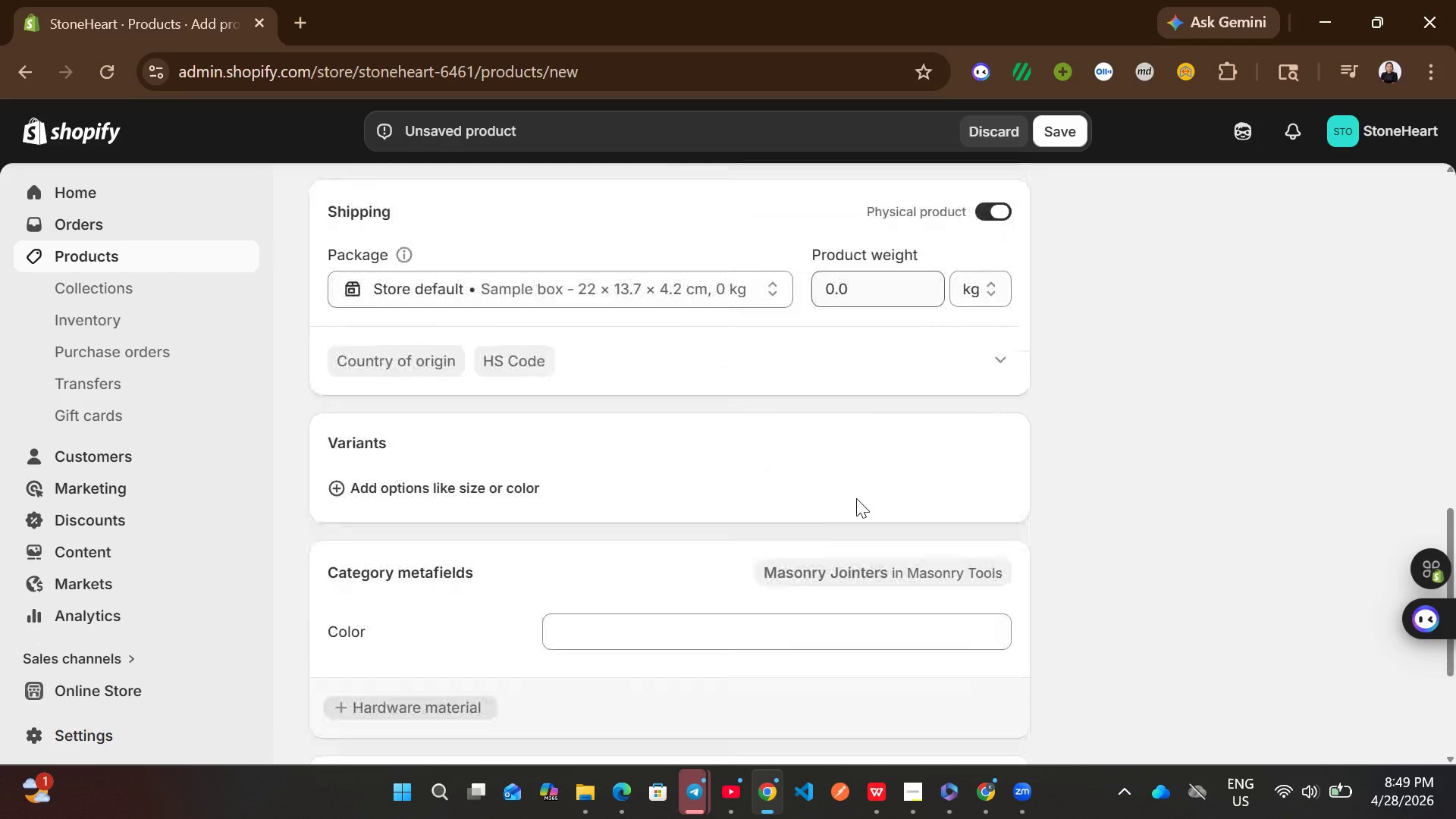 
left_click([522, 472])
 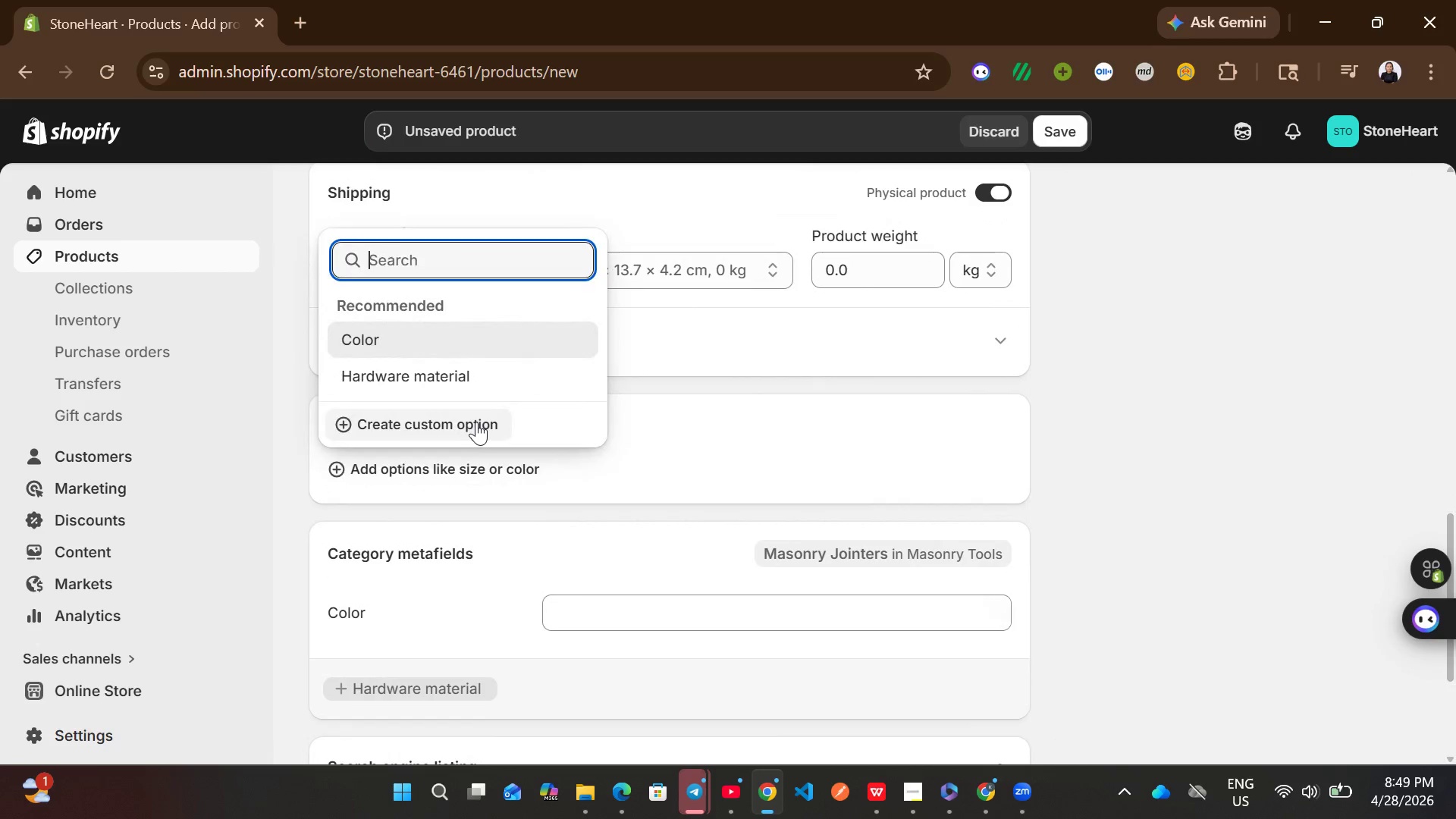 
left_click([476, 422])
 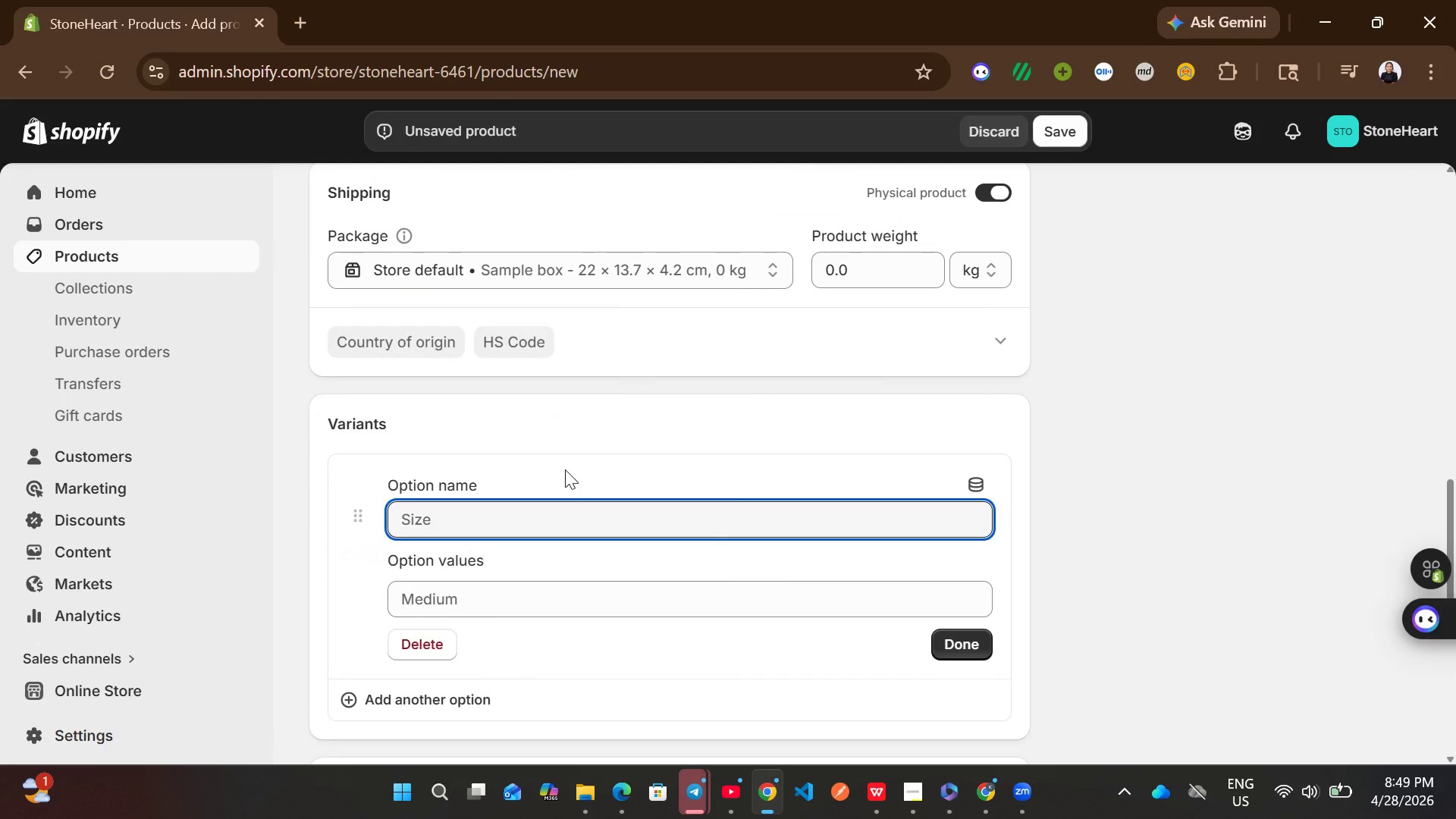 
type(Handle Material)
 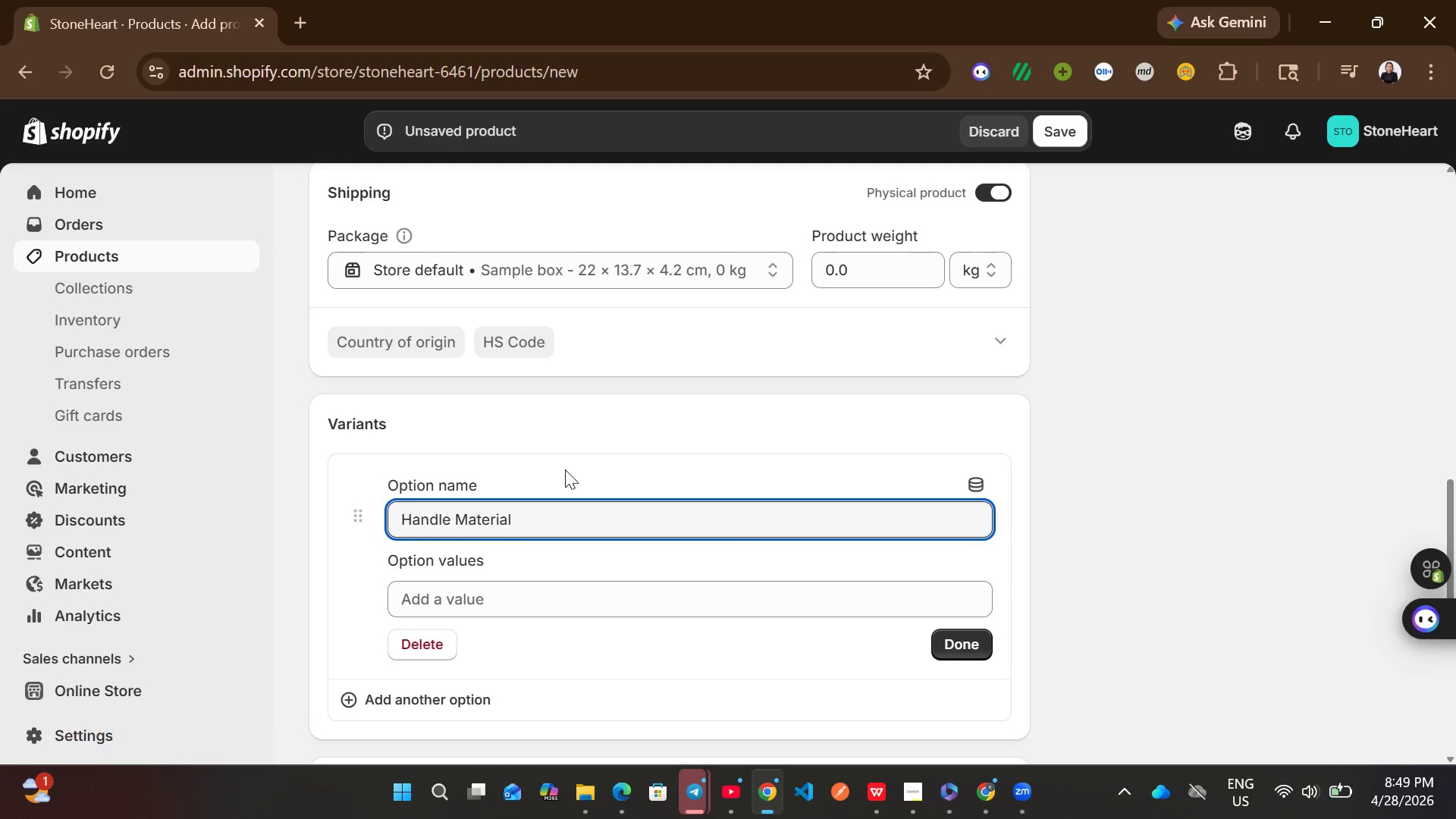 
left_click([504, 604])
 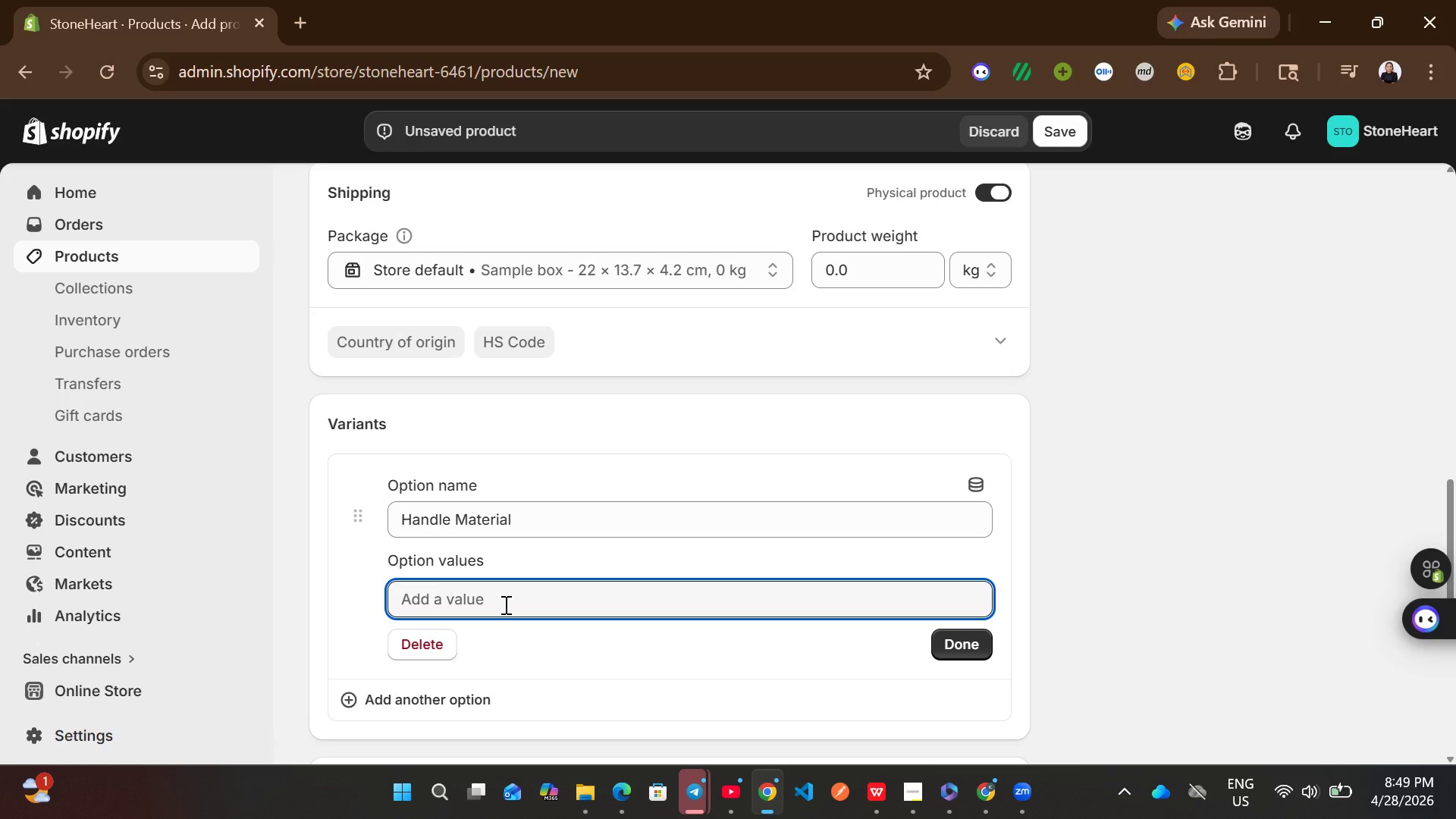 
type(Wood)
 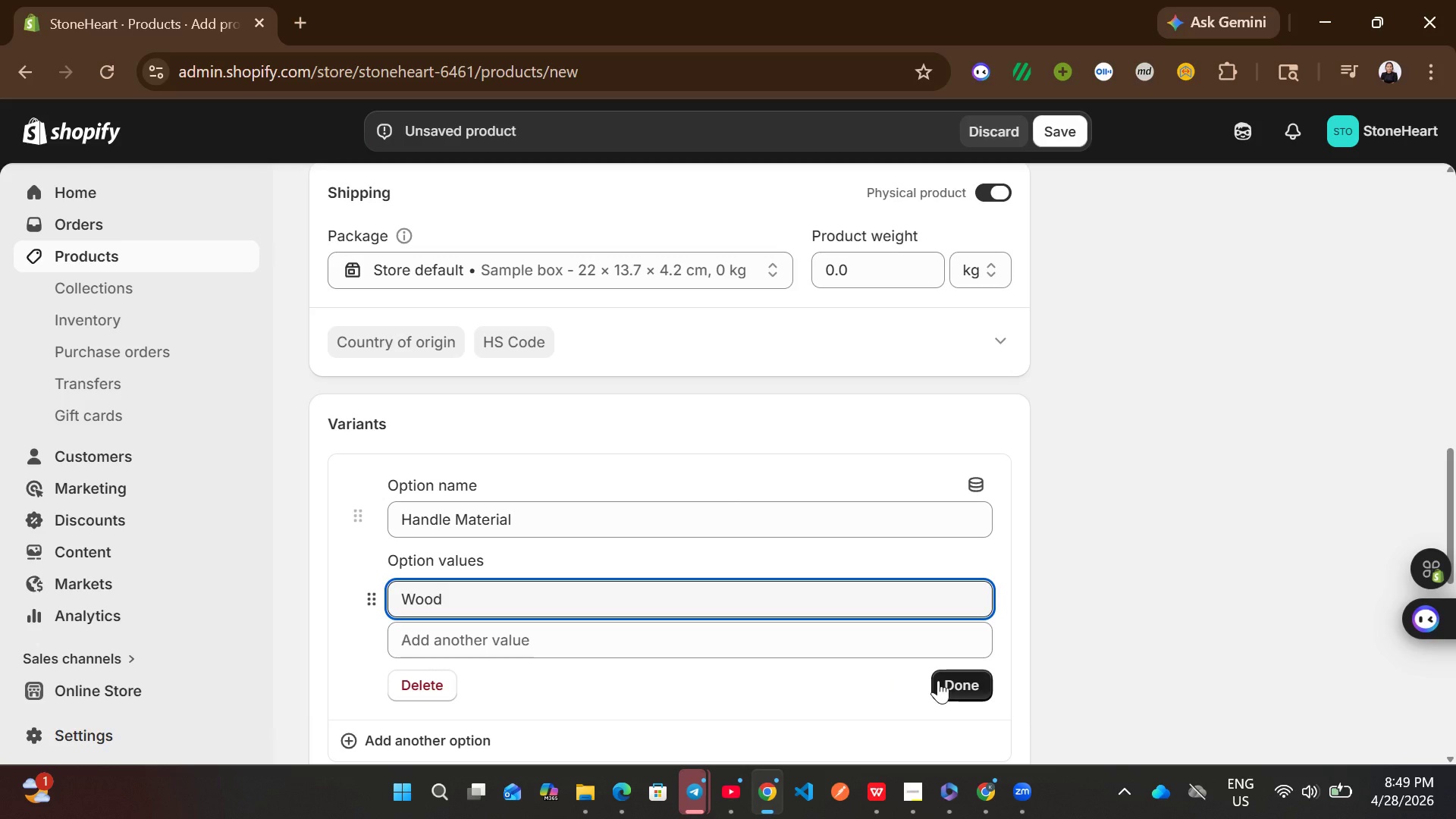 
left_click([938, 680])
 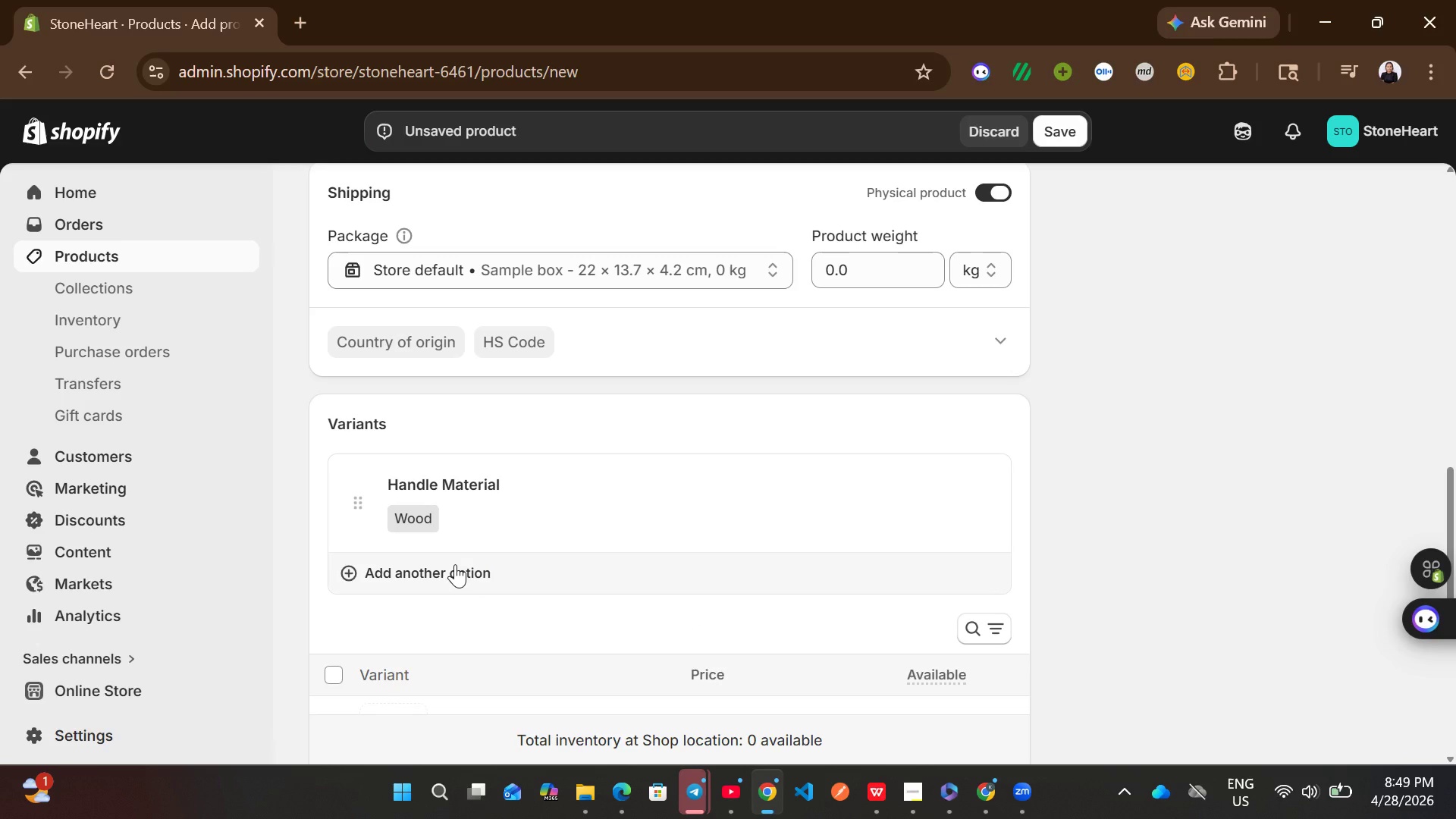 
left_click([455, 564])
 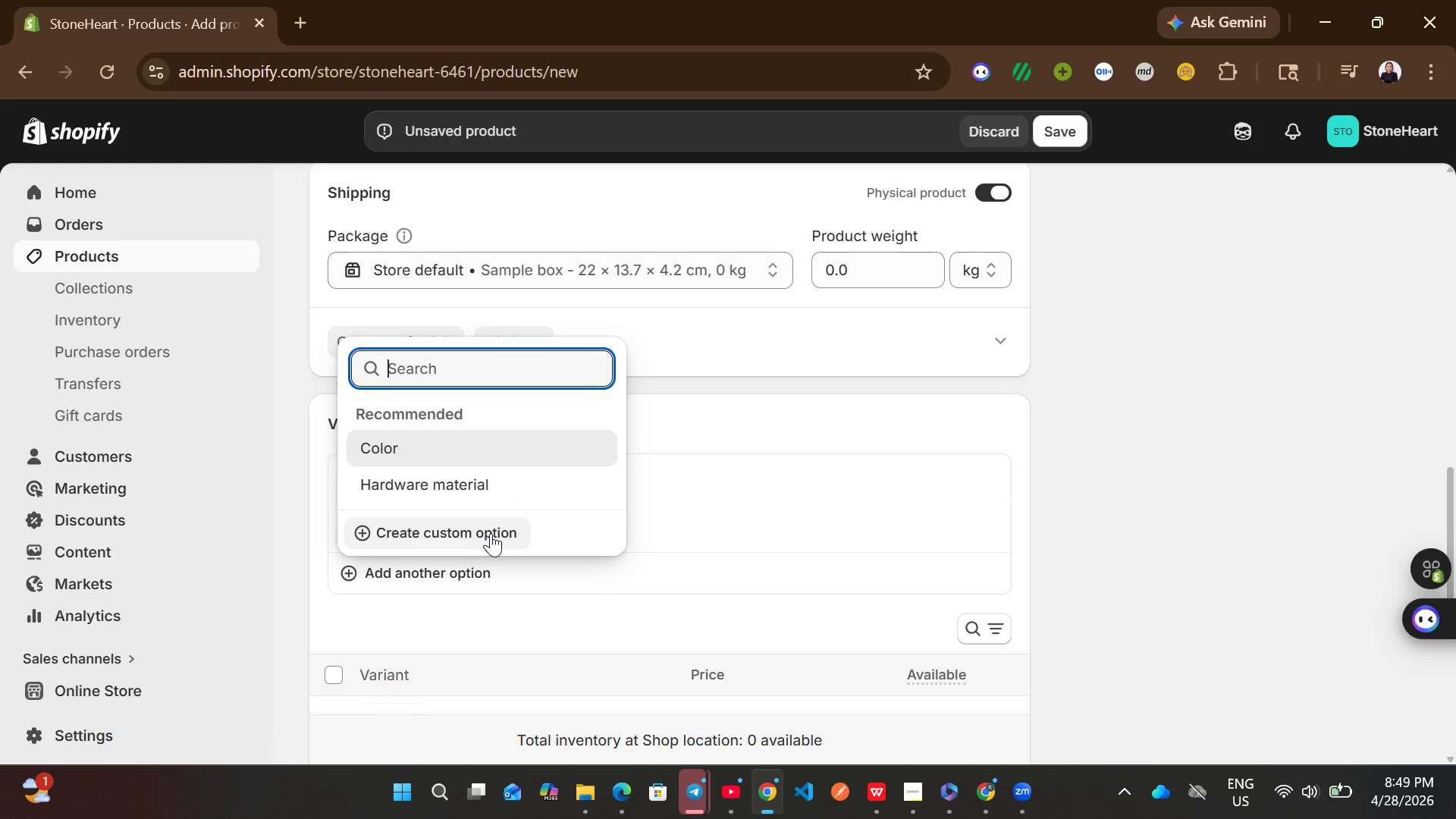 
left_click([491, 533])
 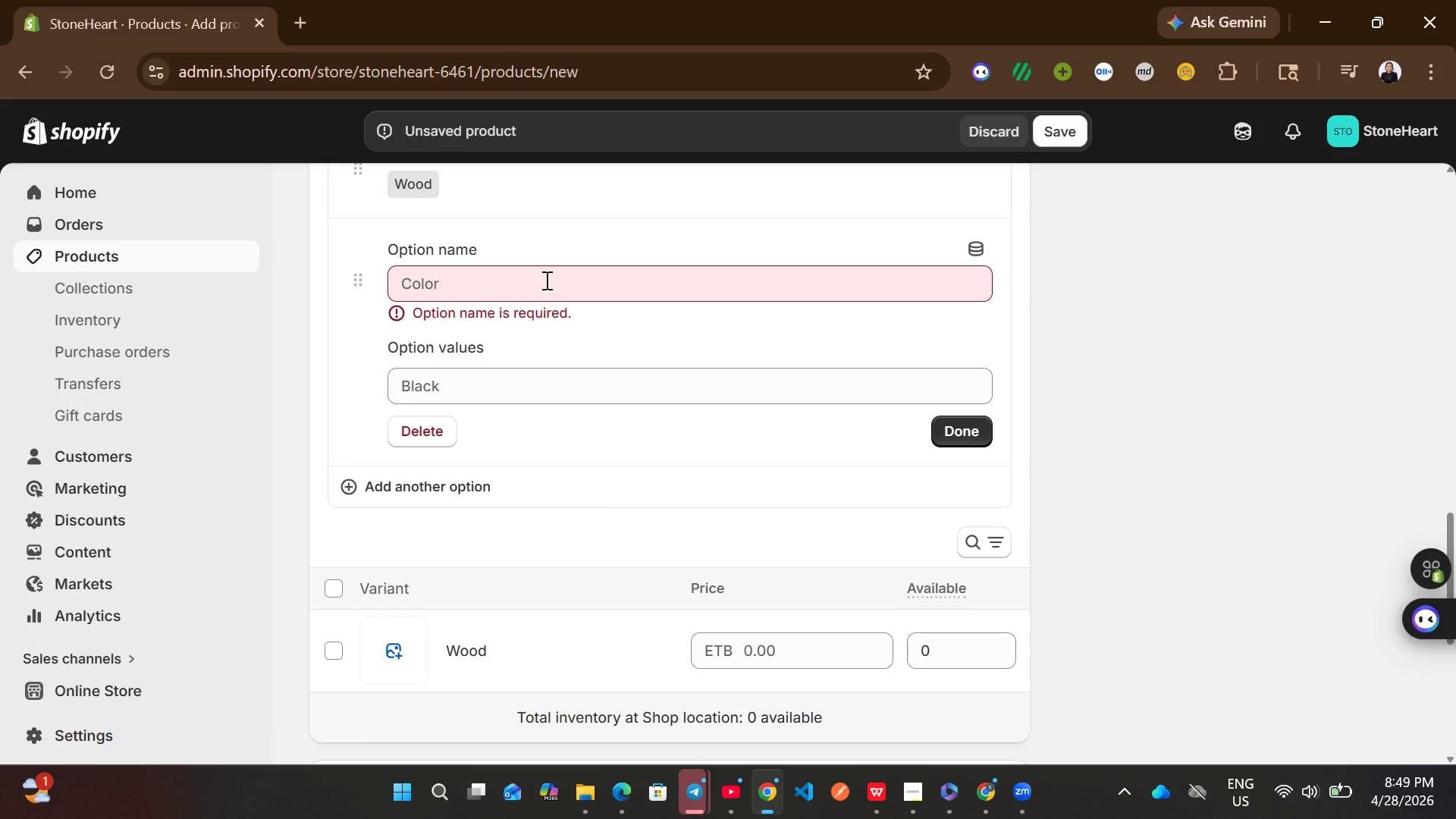 
left_click([545, 280])
 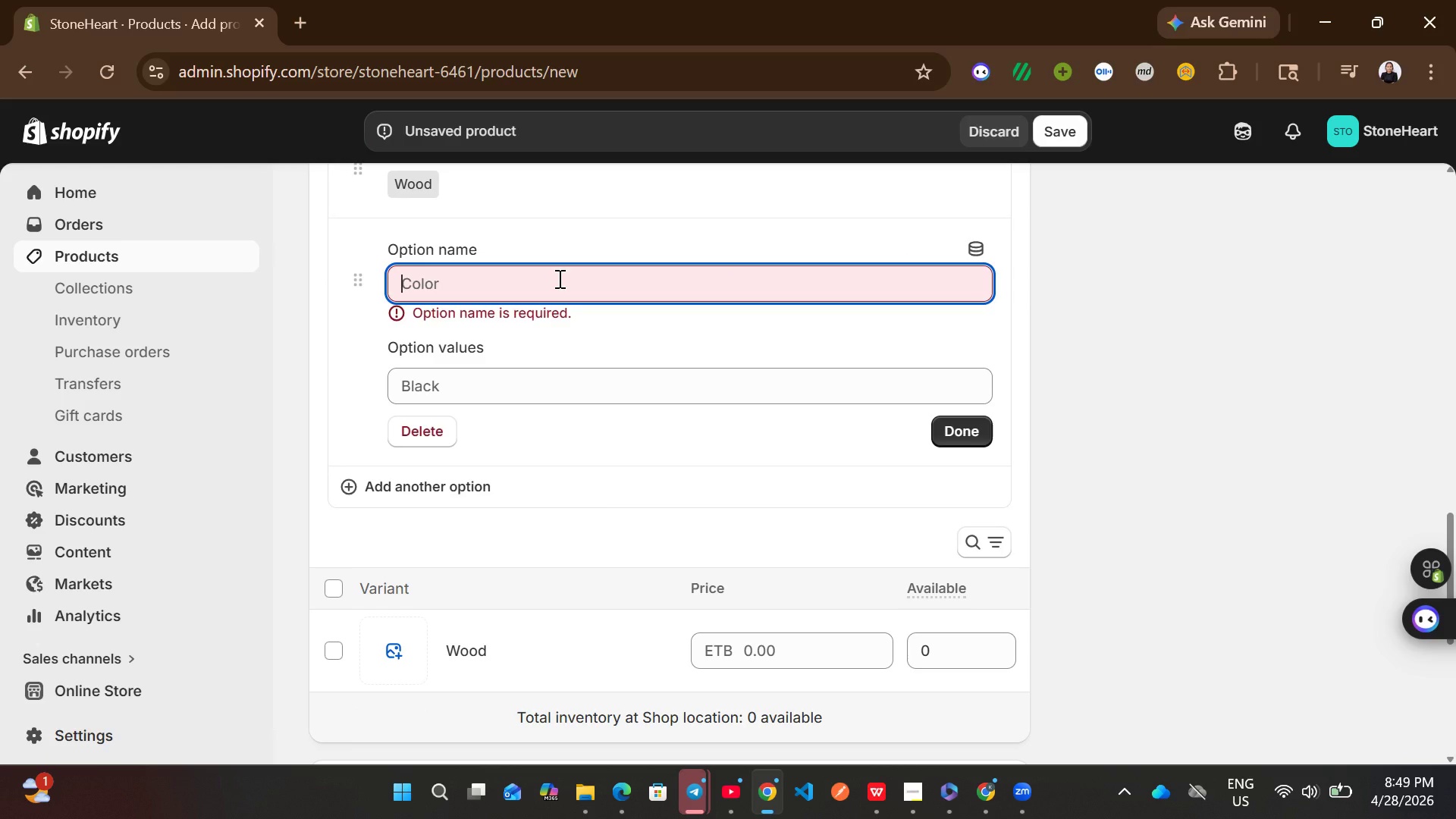 
type(Plastic)
 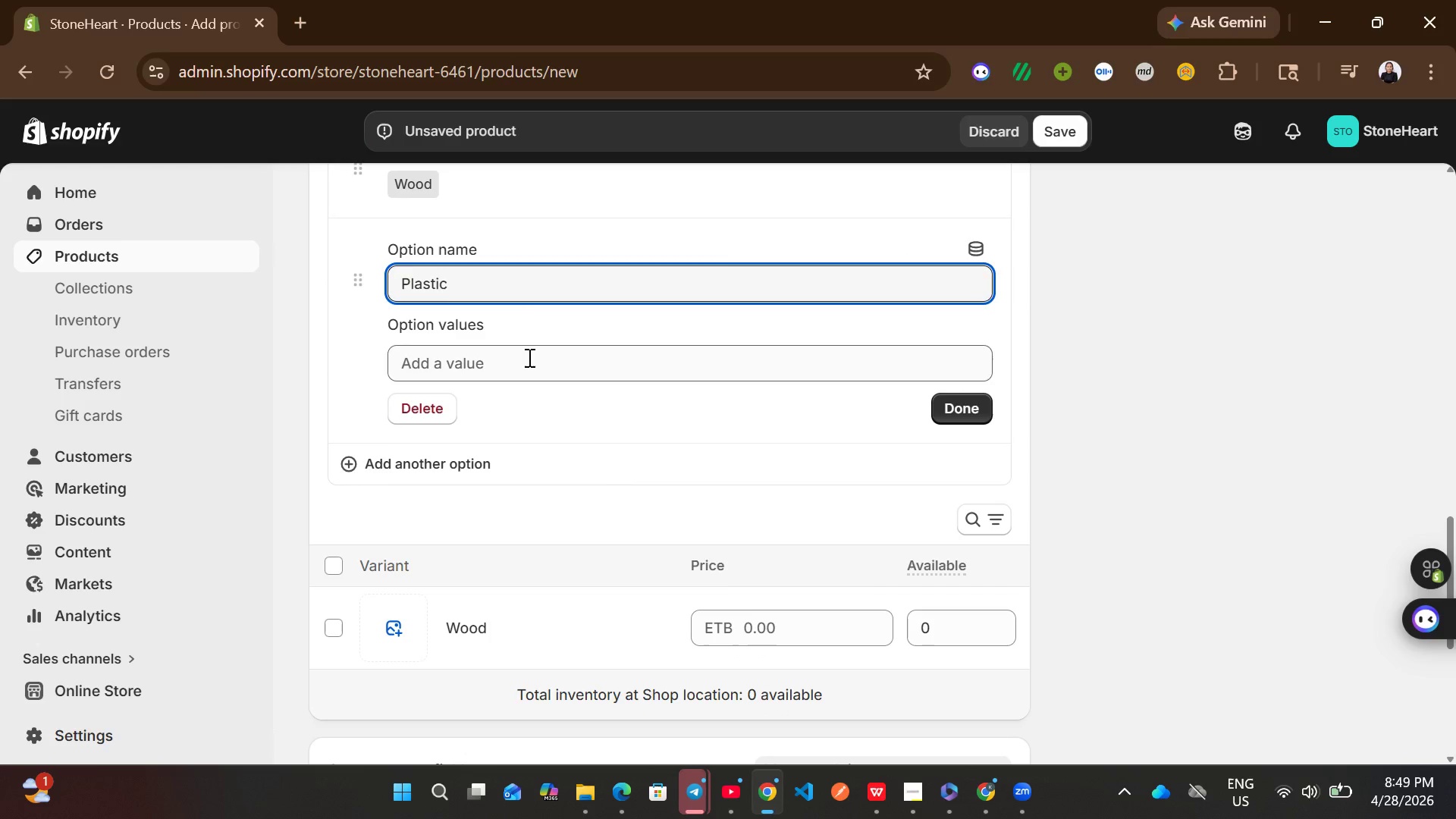 
left_click([528, 357])
 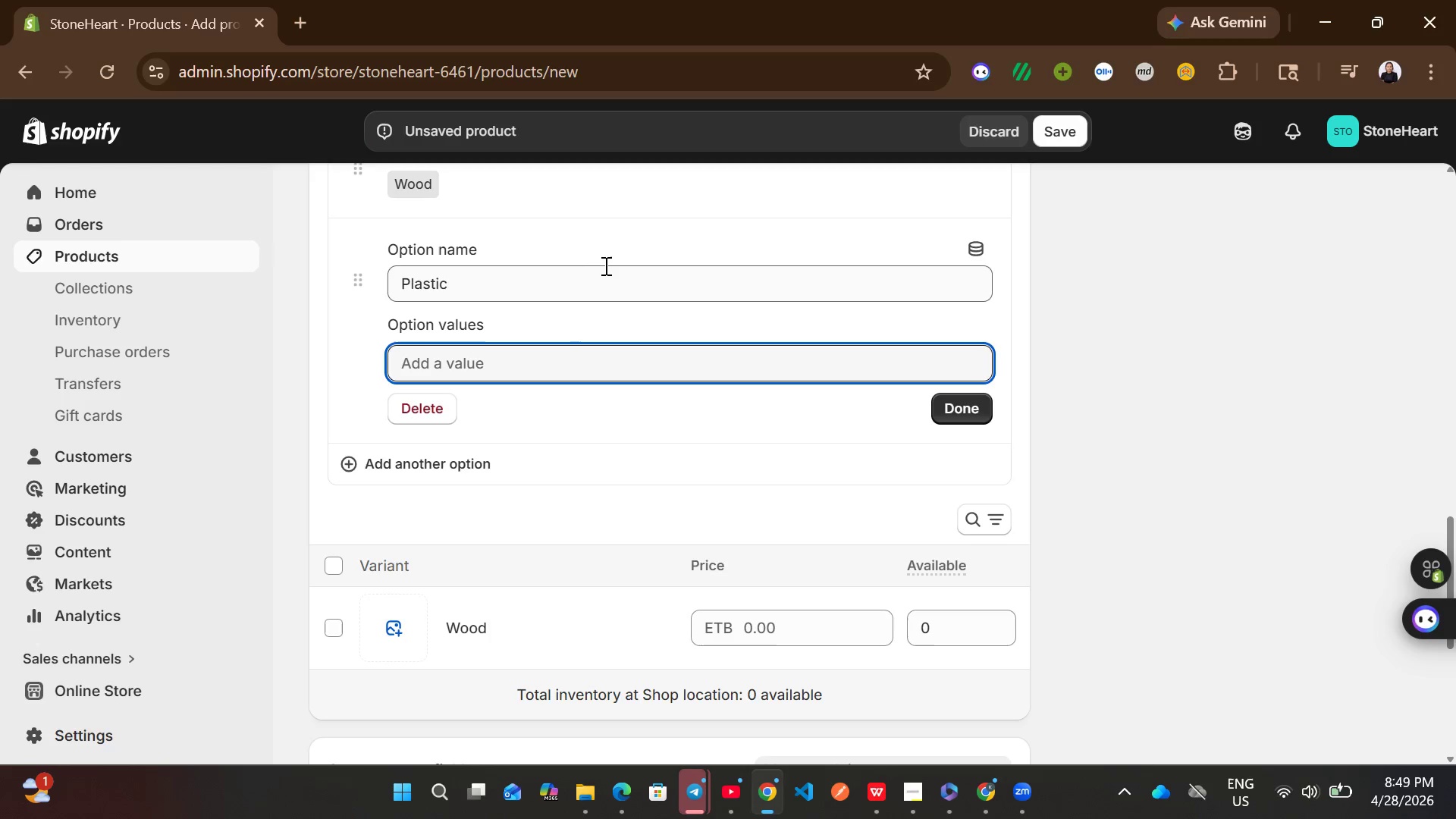 
left_click([604, 265])
 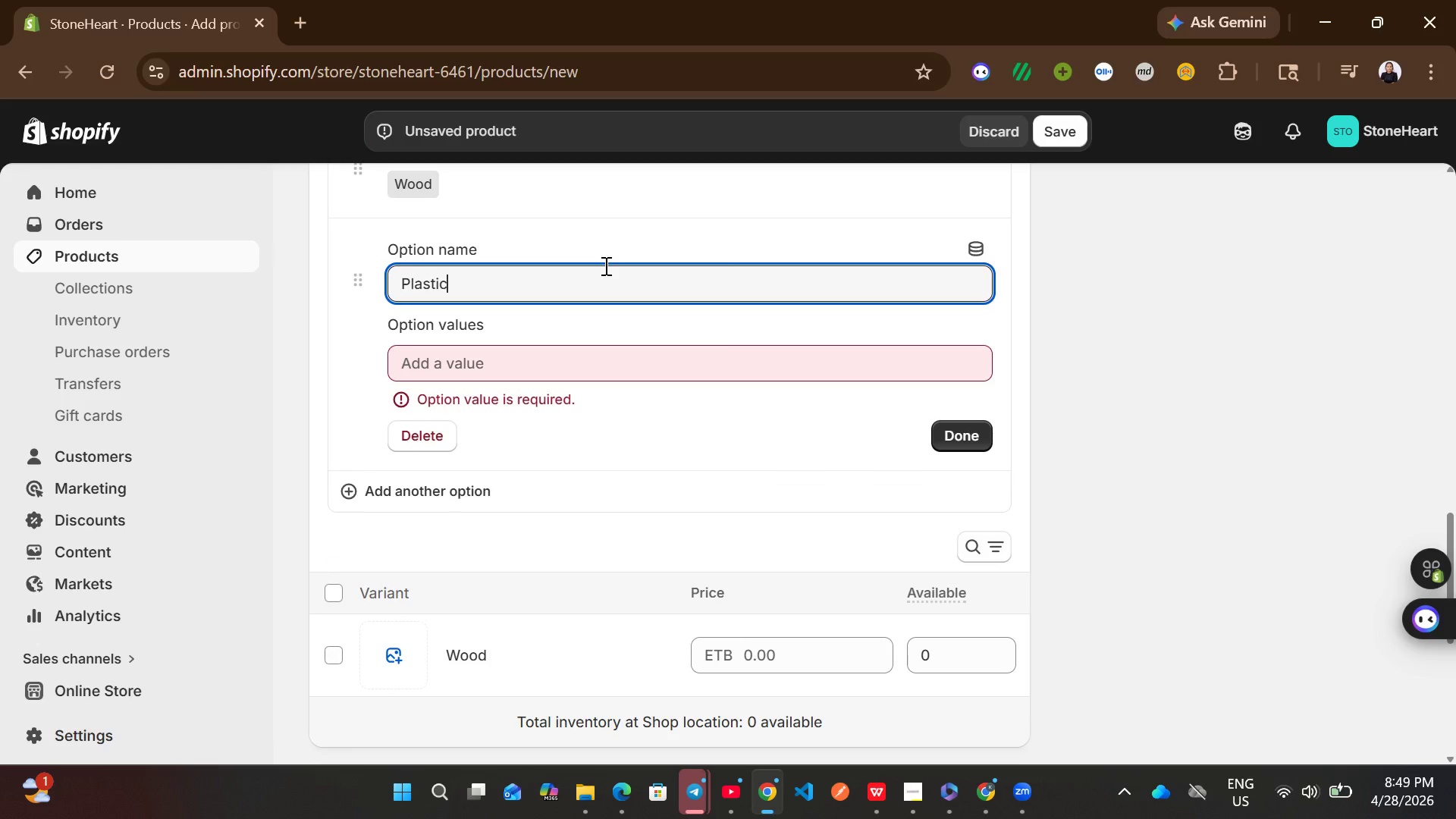 
key(Control+A)
 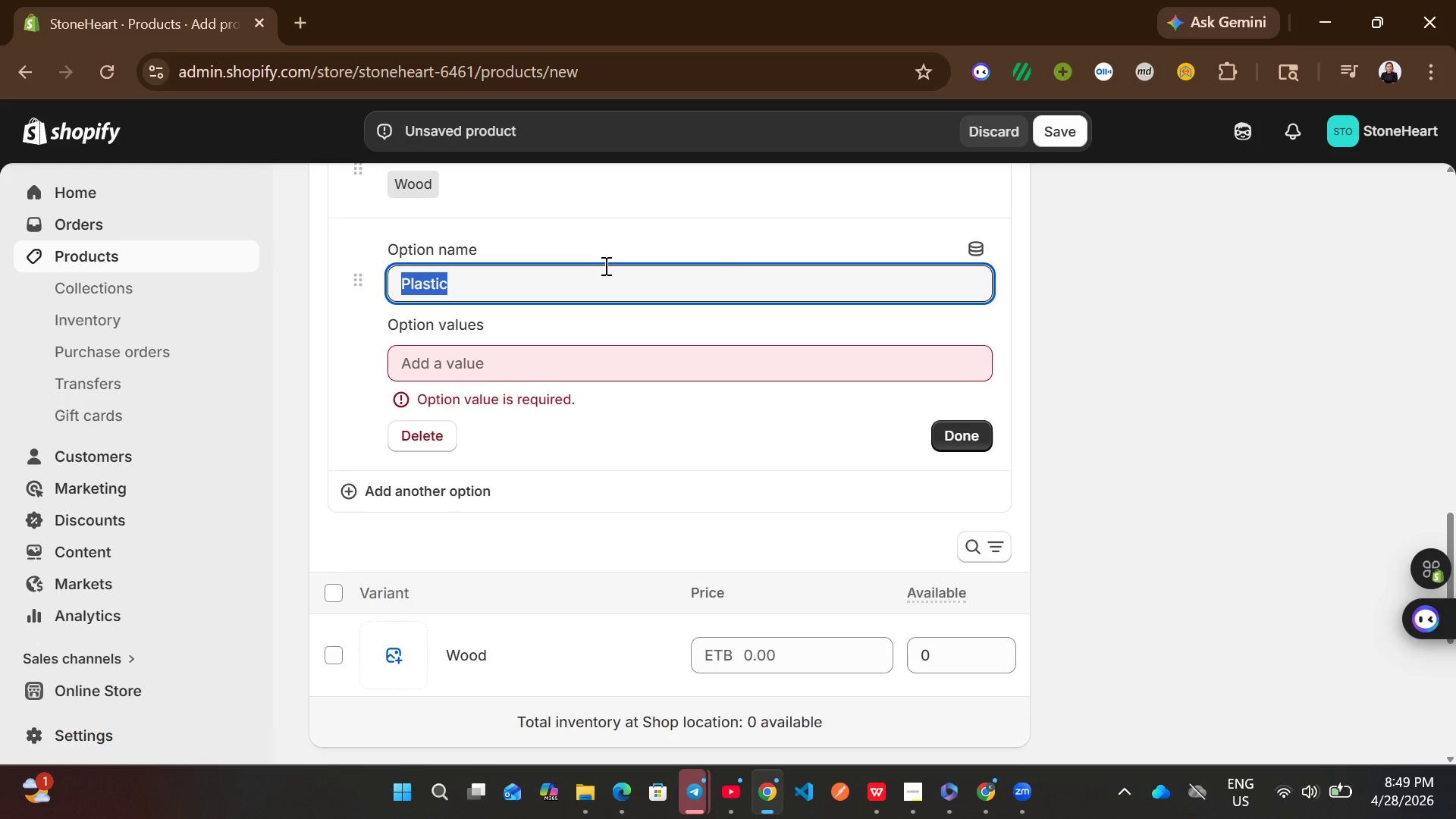 
key(Control+C)
 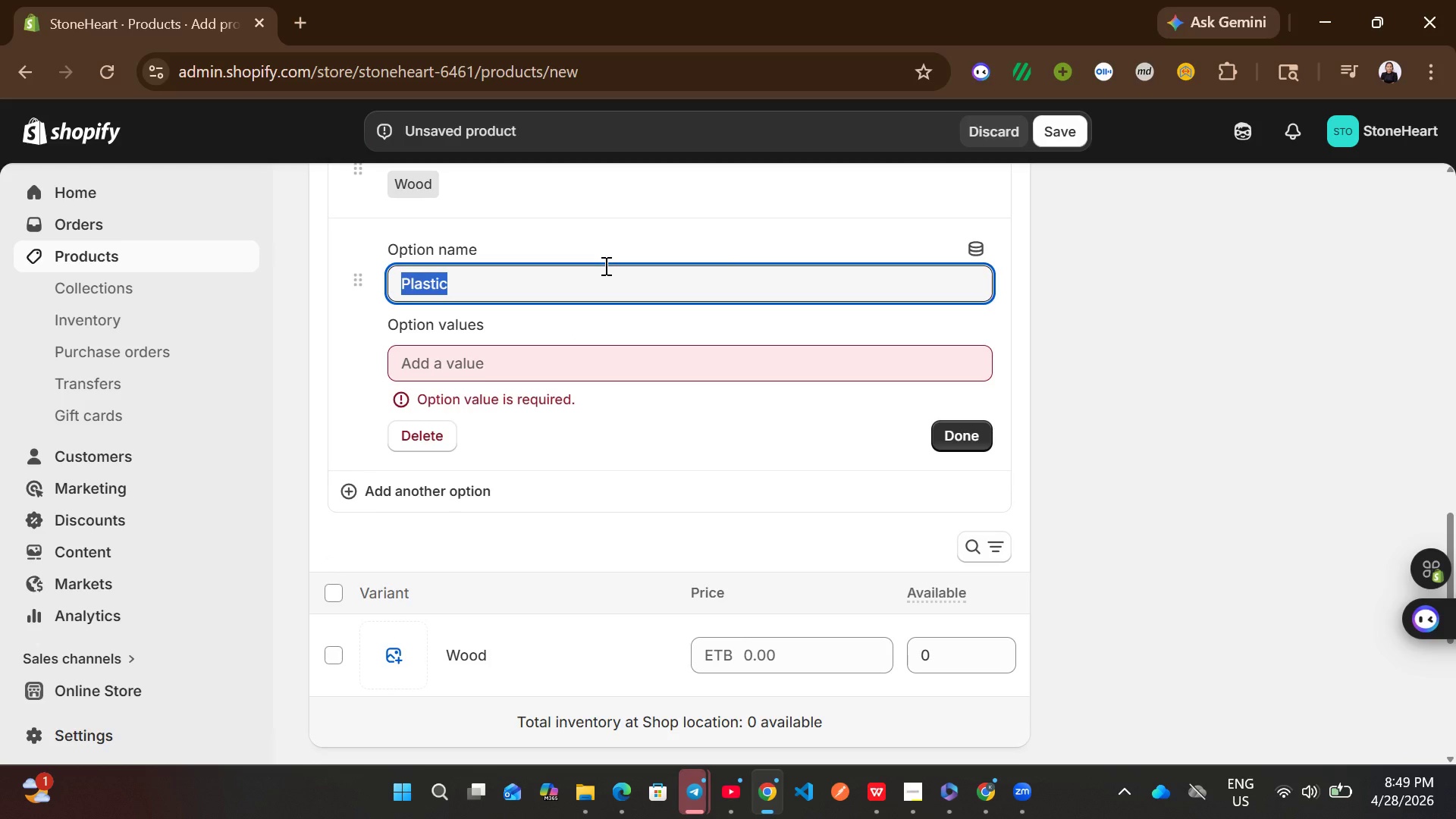 
key(Control+ControlLeft)
 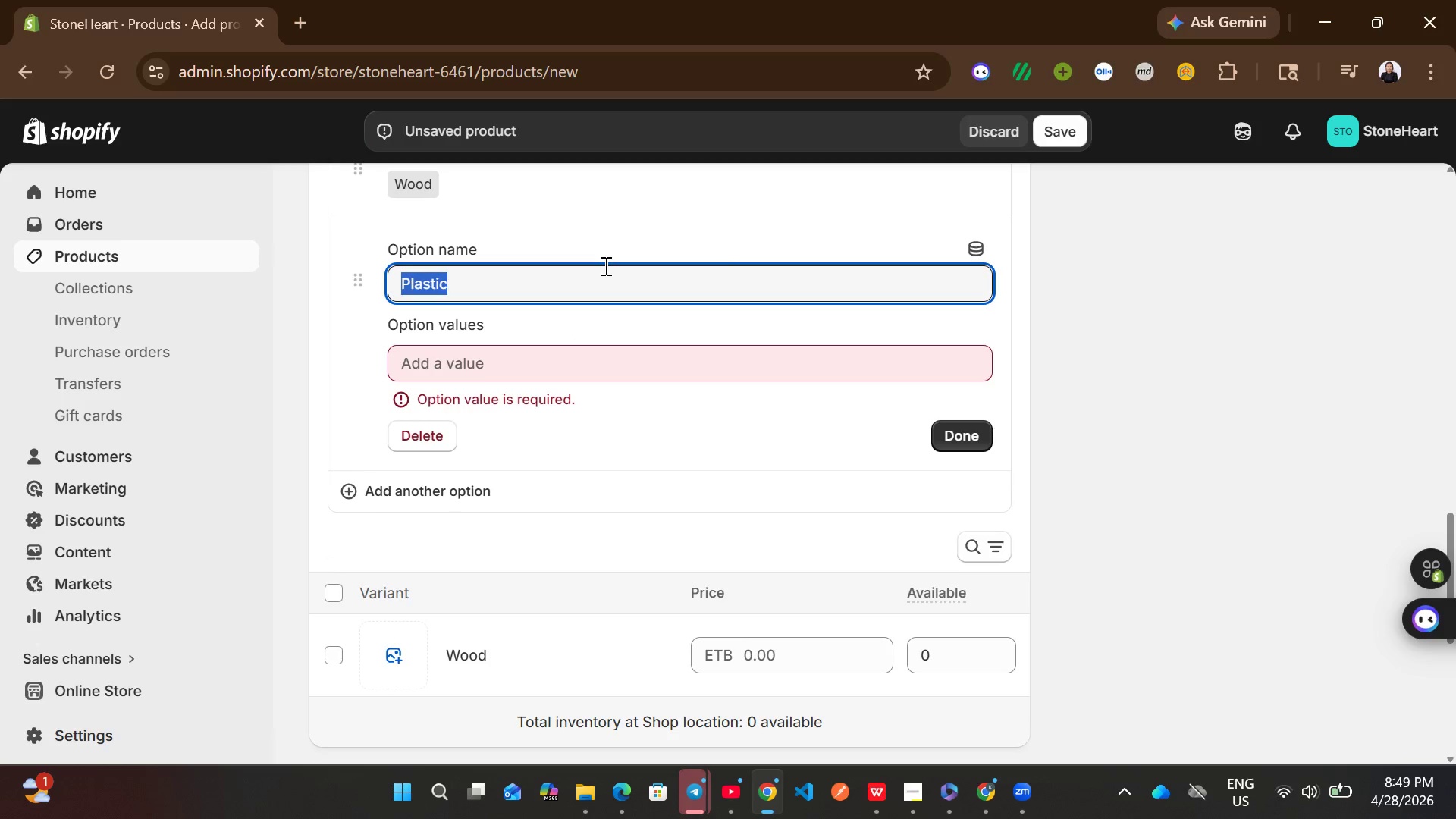 
key(Control+X)
 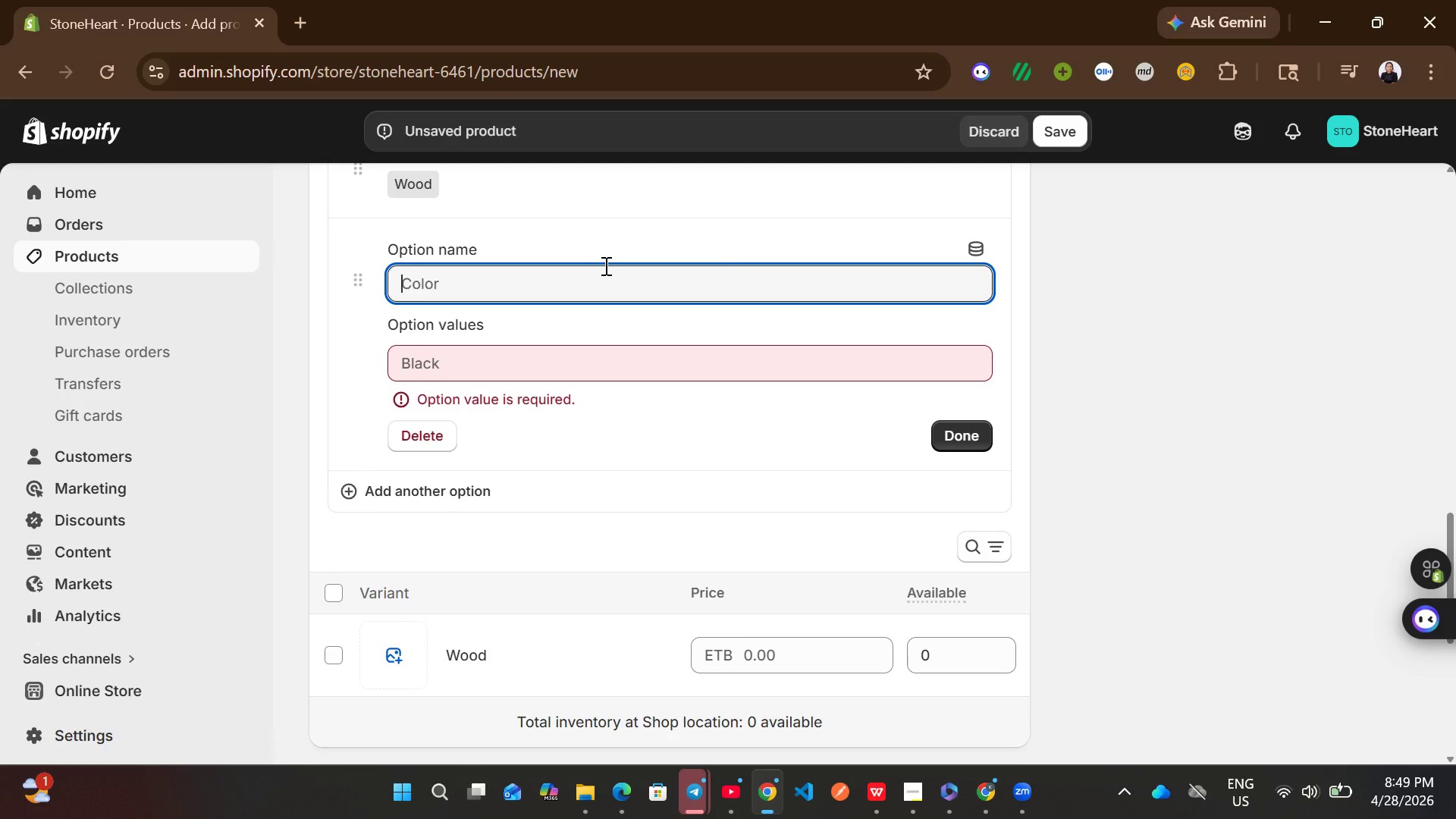 
type(Tol)
key(Backspace)
type(ol)
 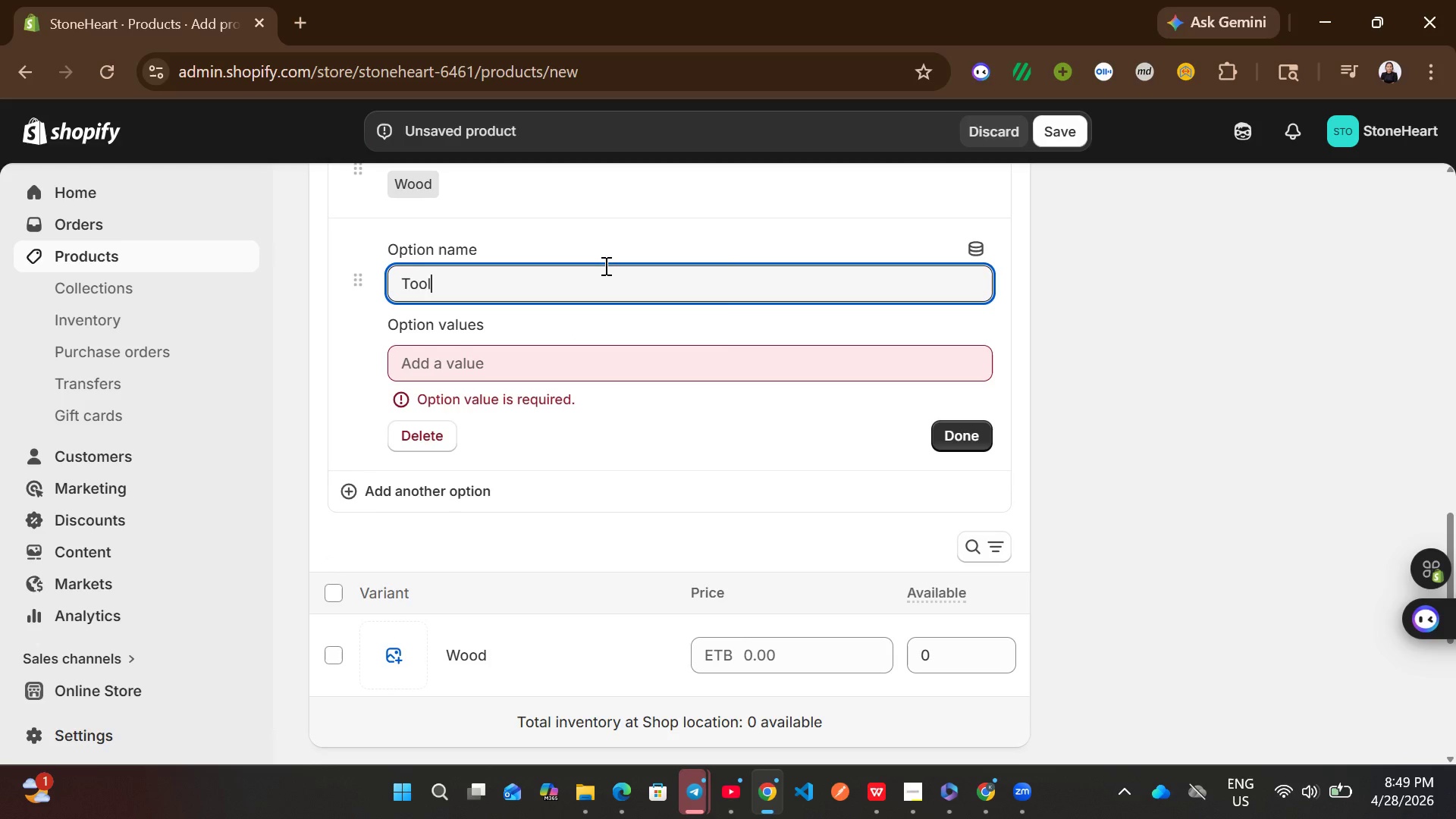 
type( Size)
 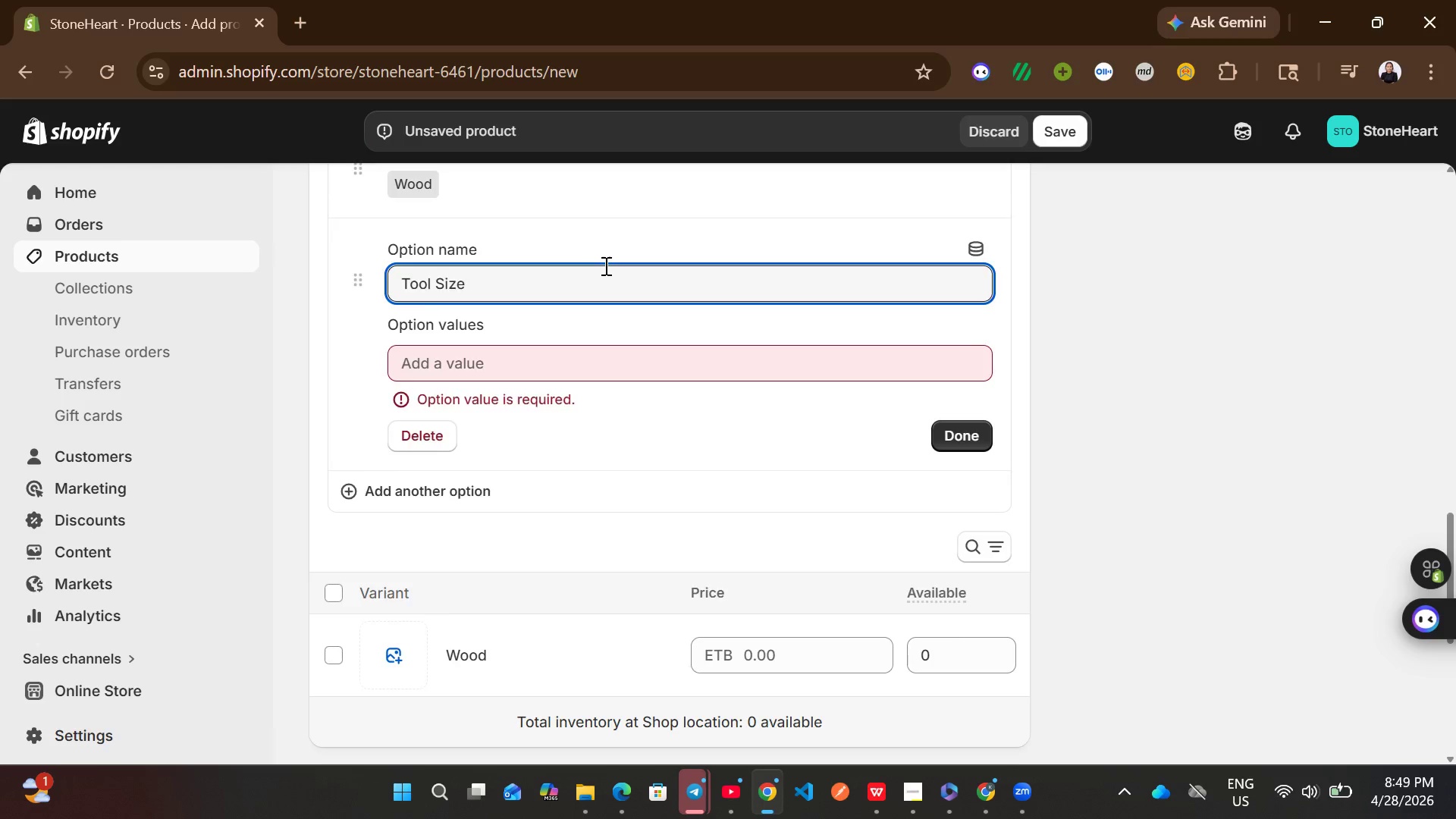 
left_click([606, 500])
 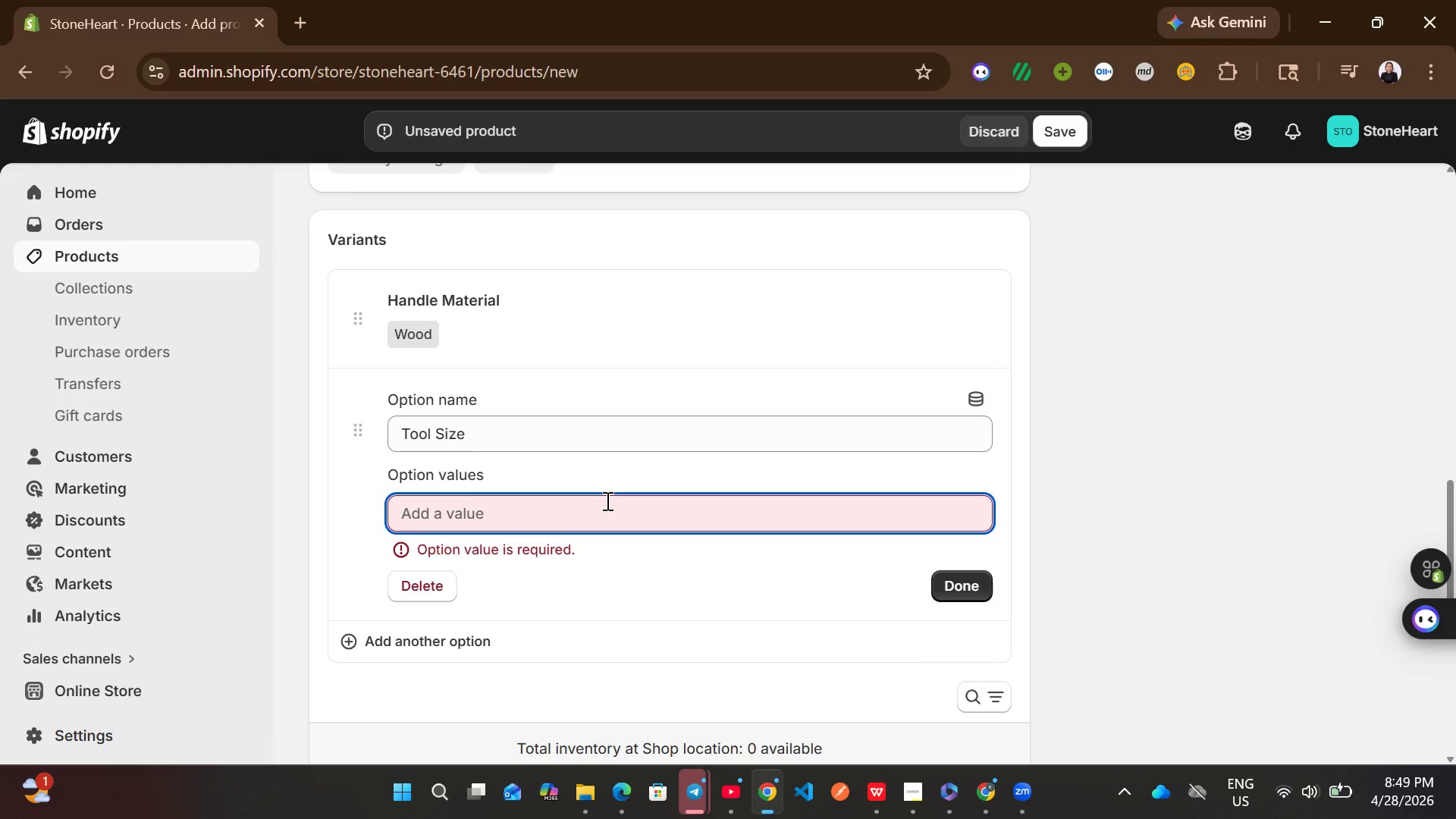 
wait(6.78)
 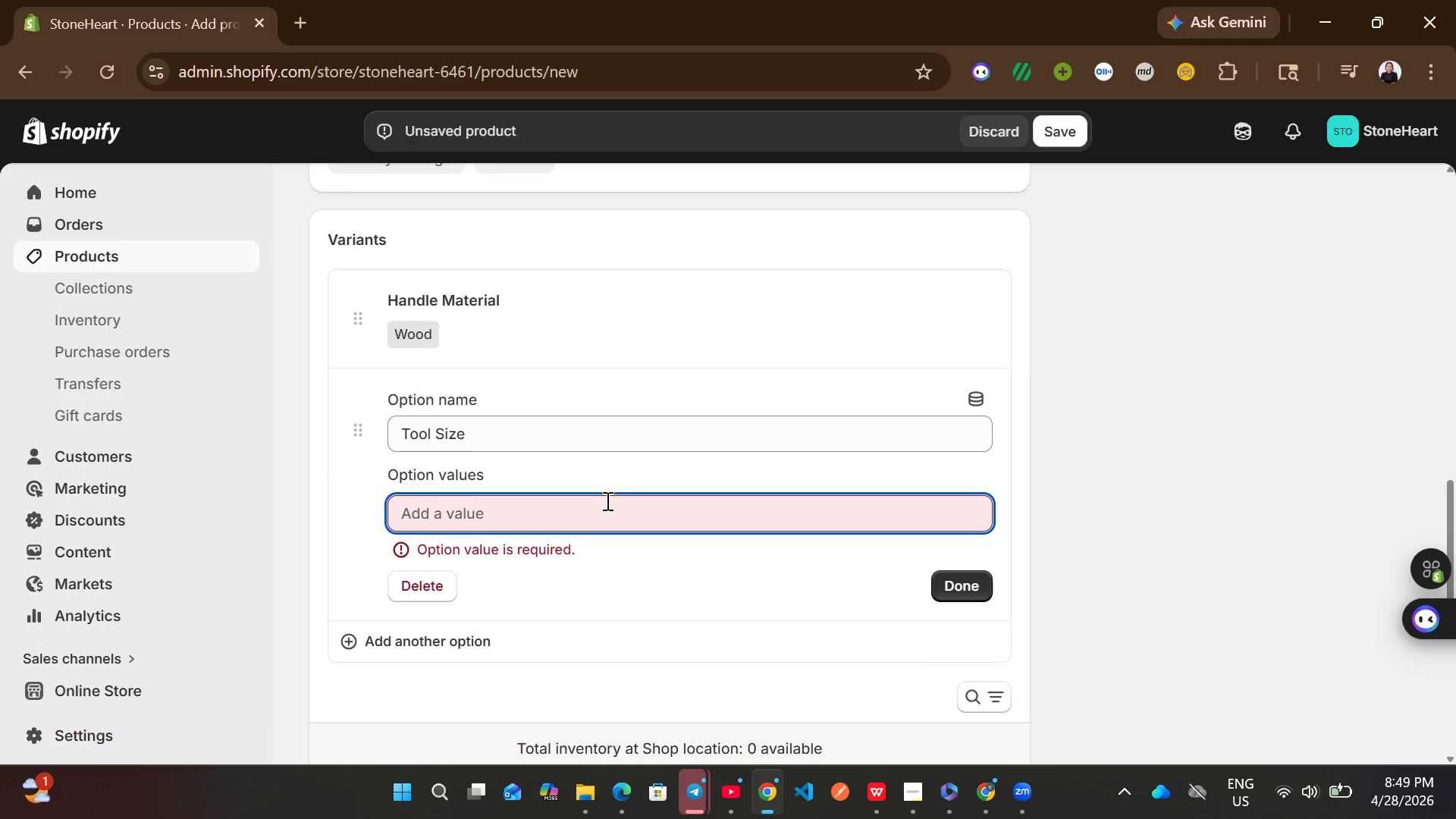 
type(standard)
 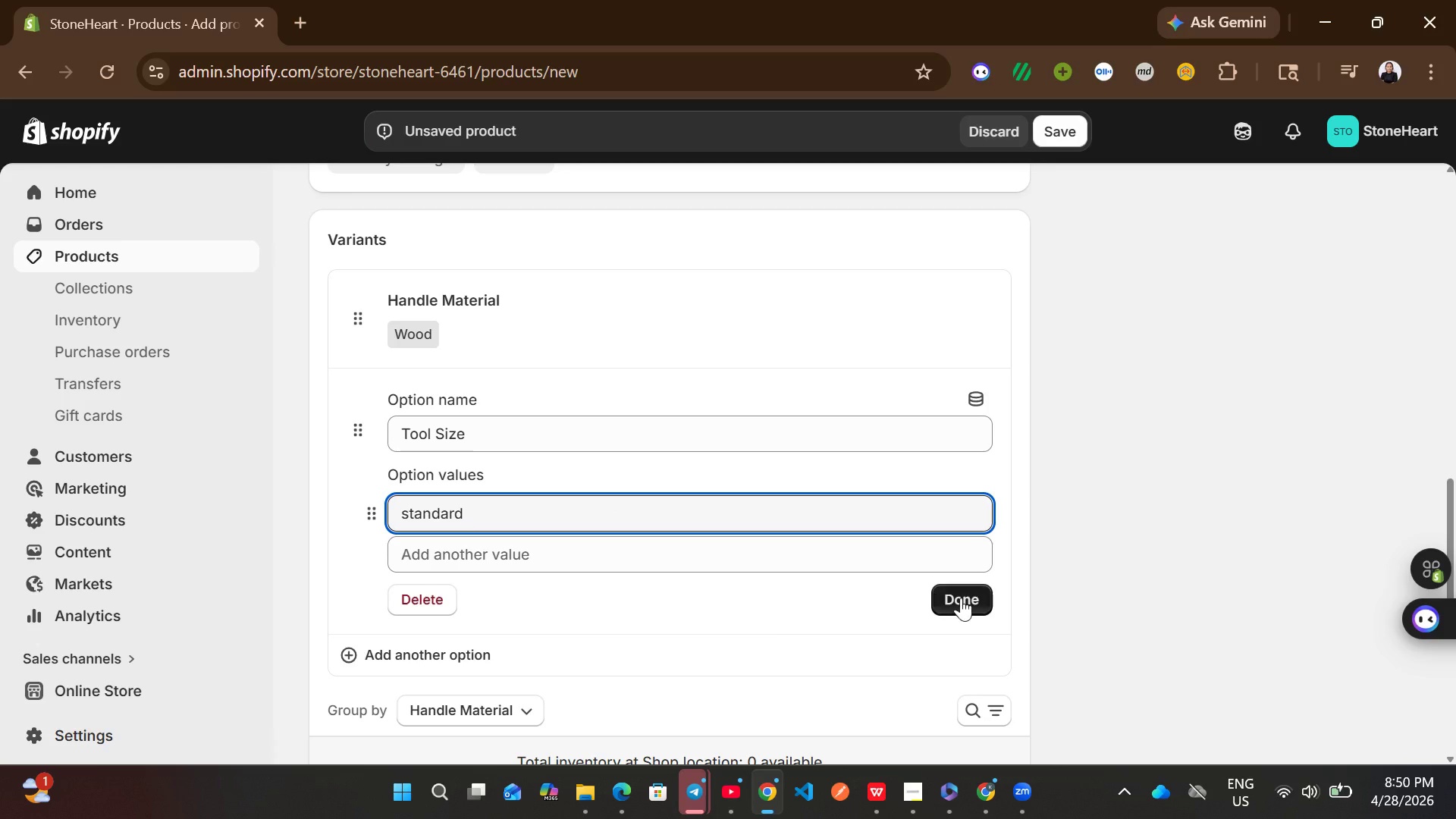 
left_click([964, 601])
 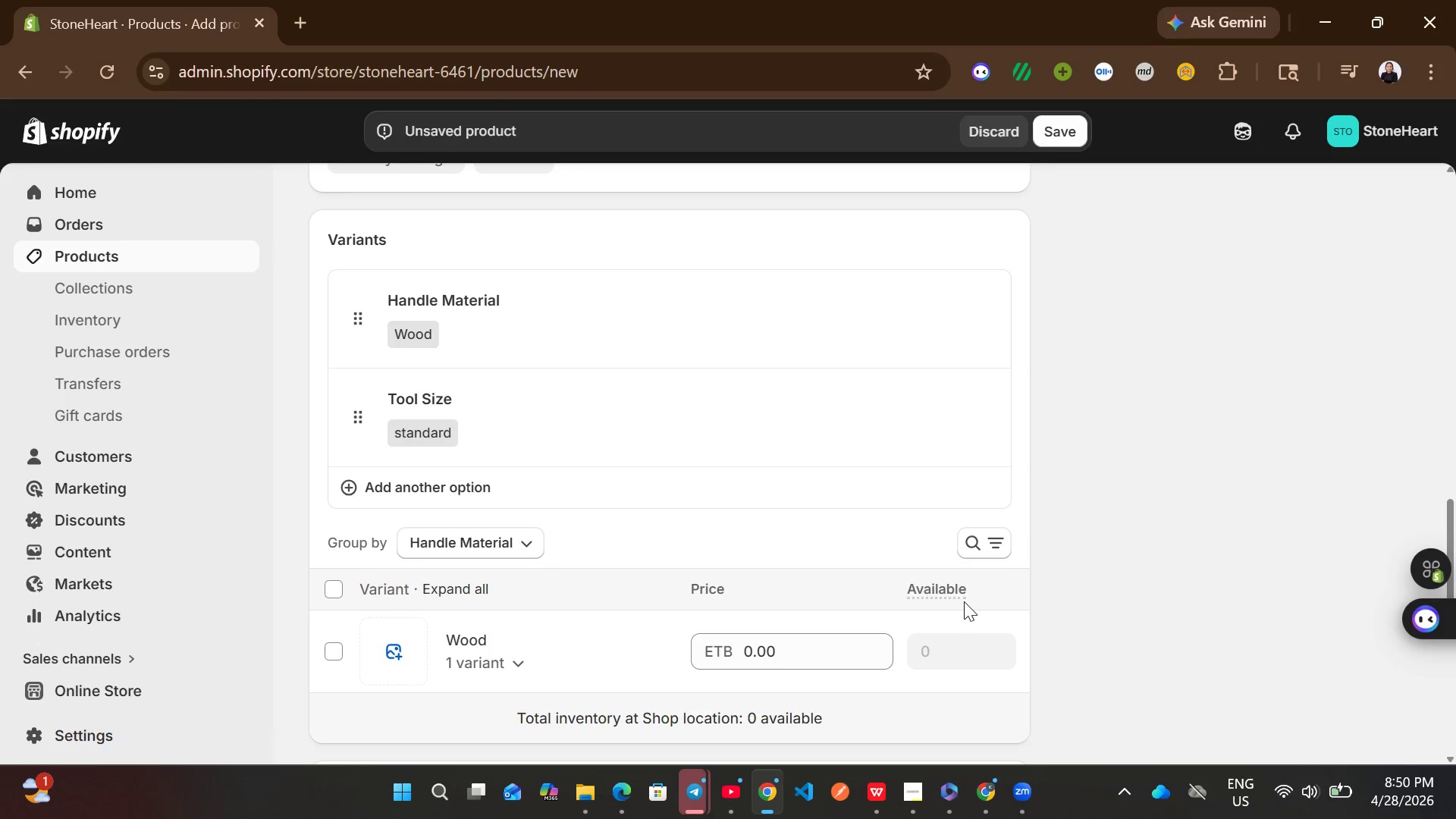 
wait(6.01)
 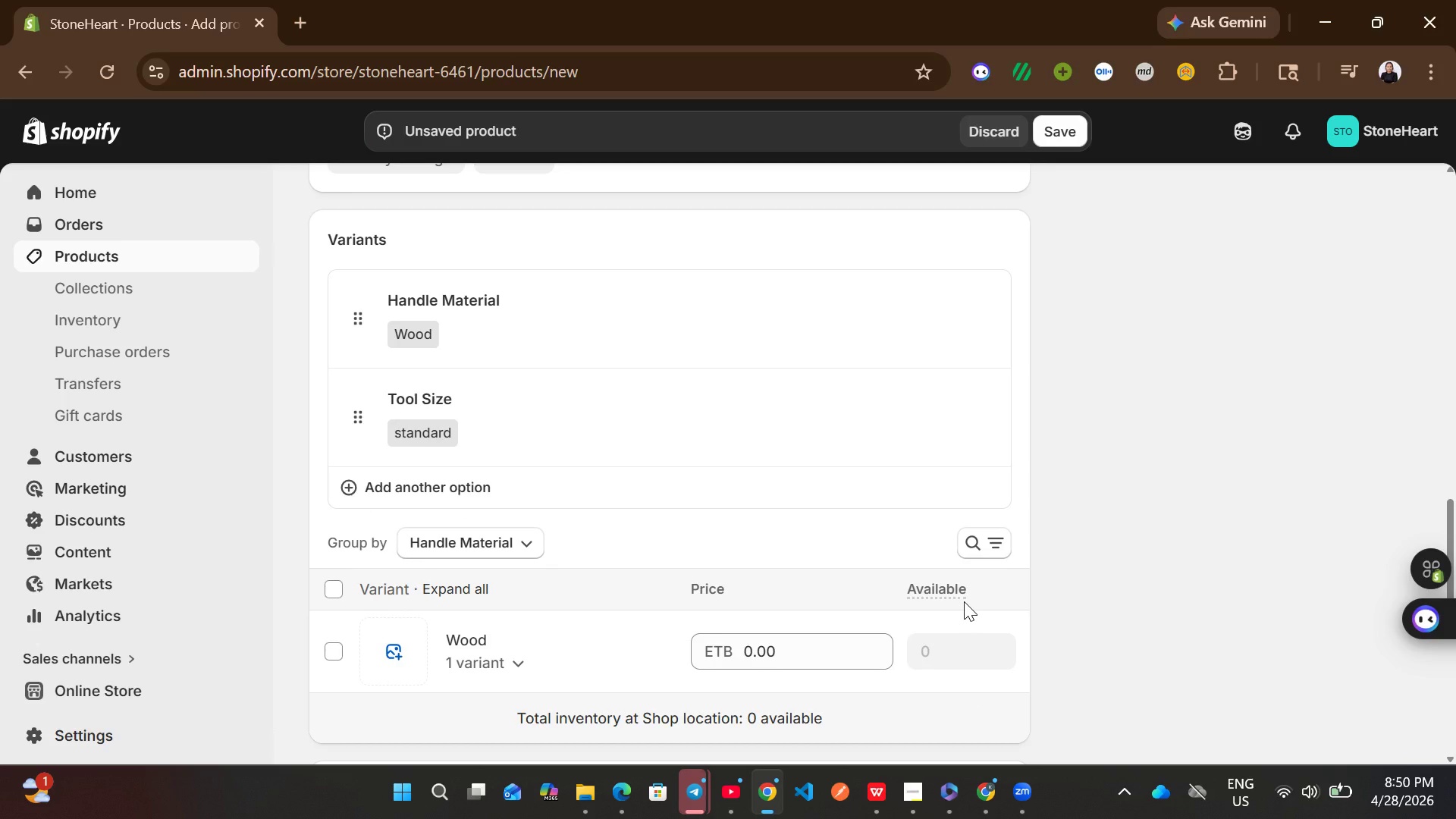 
left_click([790, 667])
 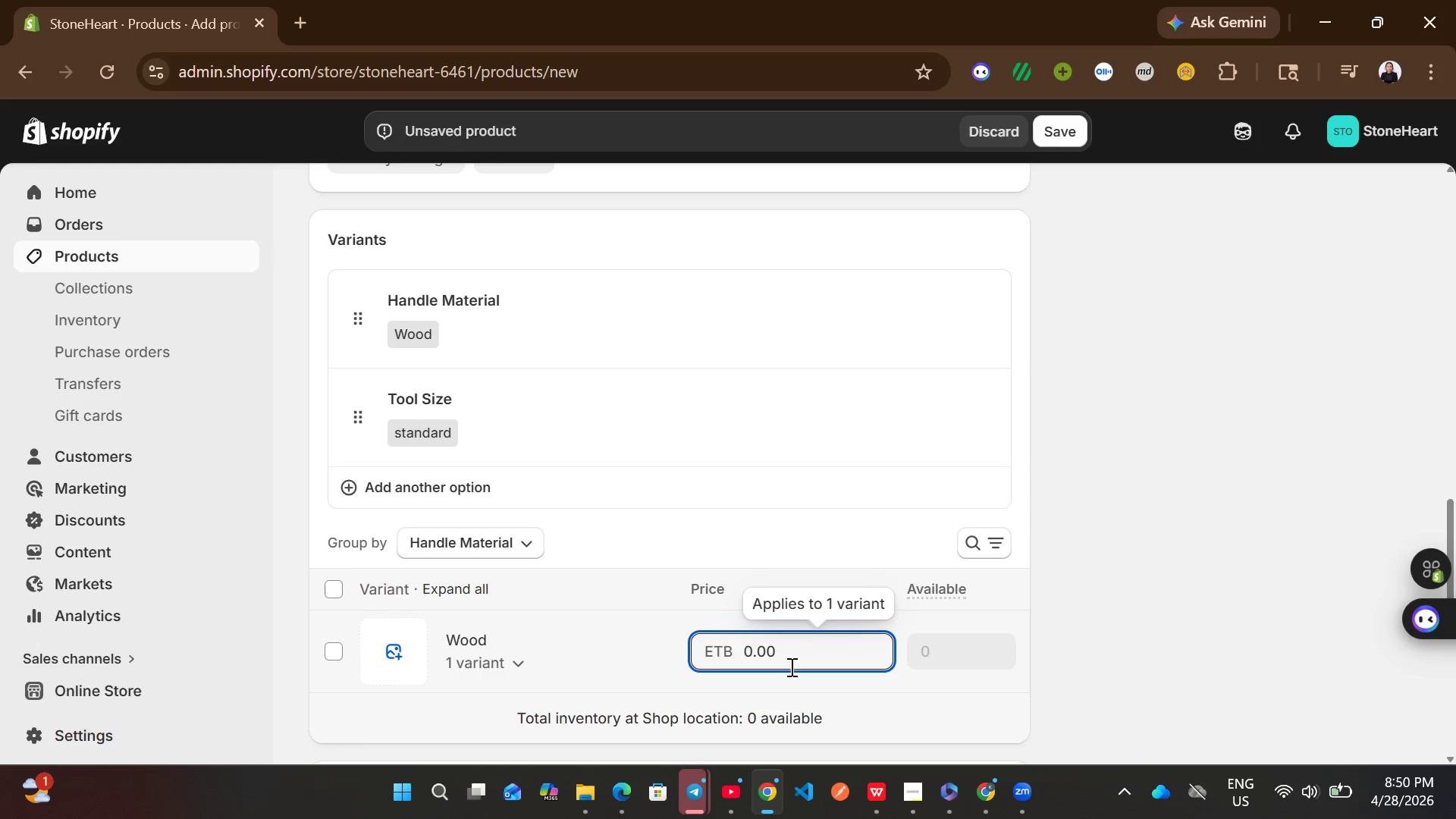 
key(Control+ControlLeft)
 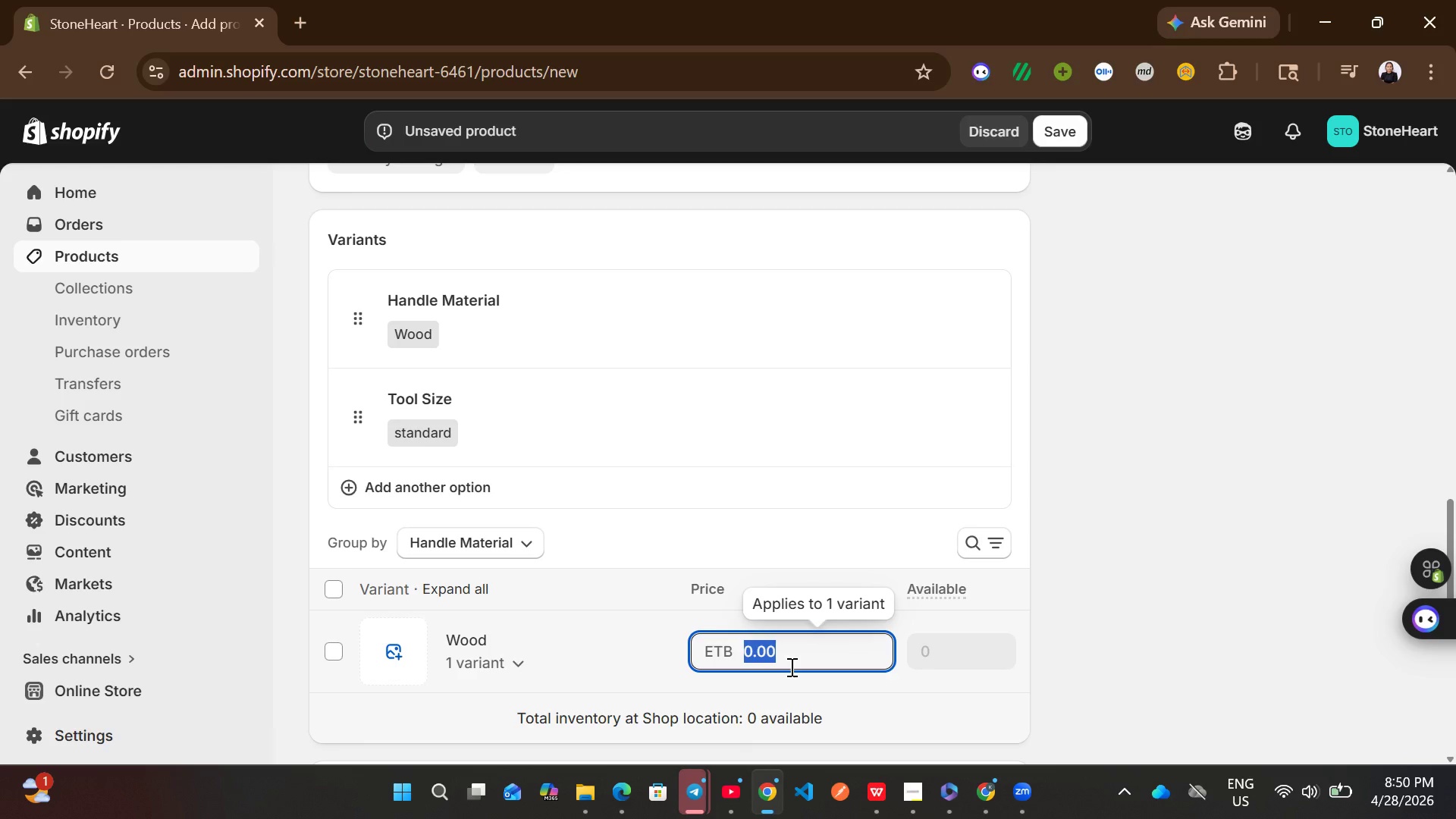 
key(Control+A)
 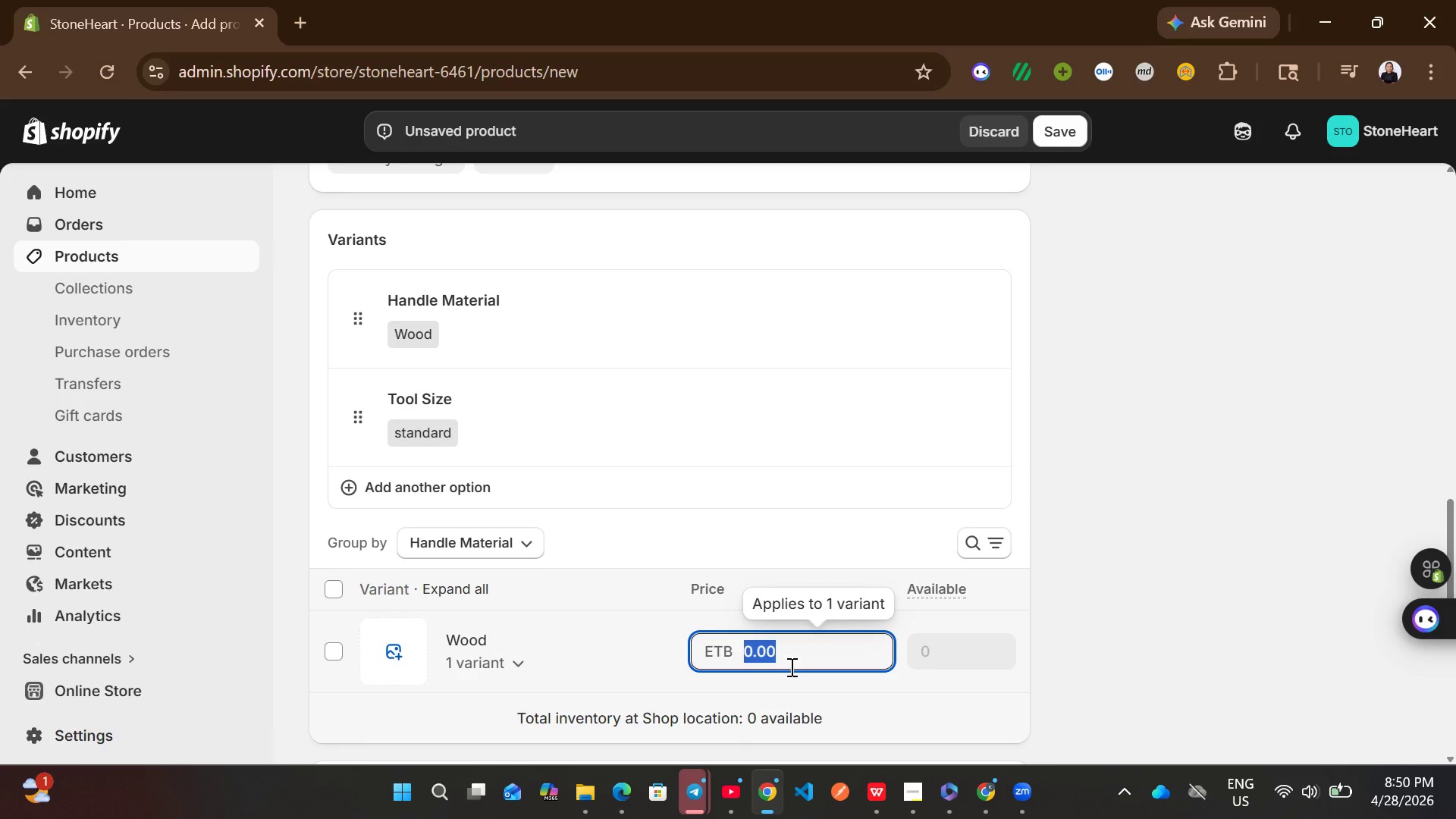 
type(24)
 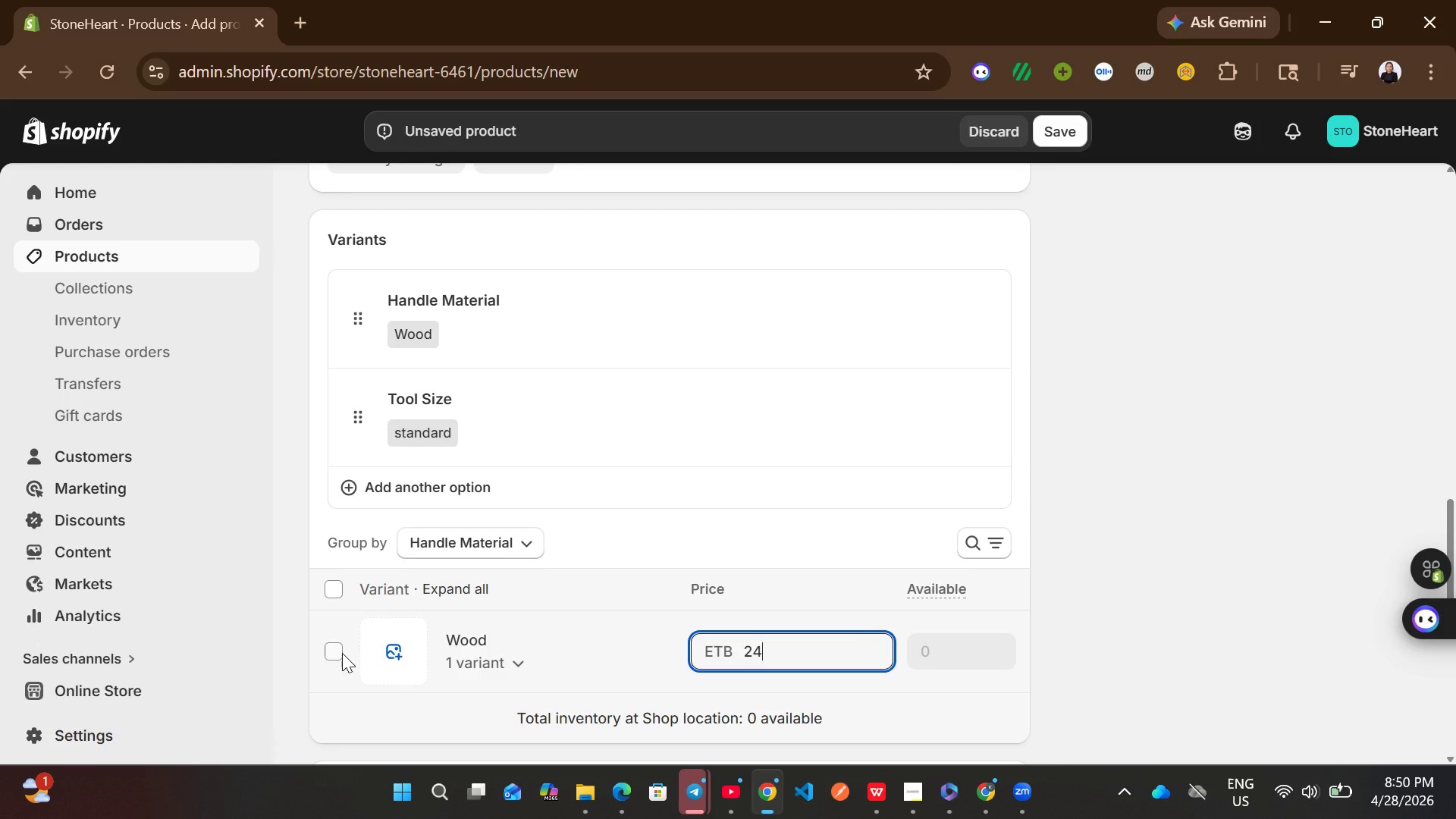 
left_click([342, 653])
 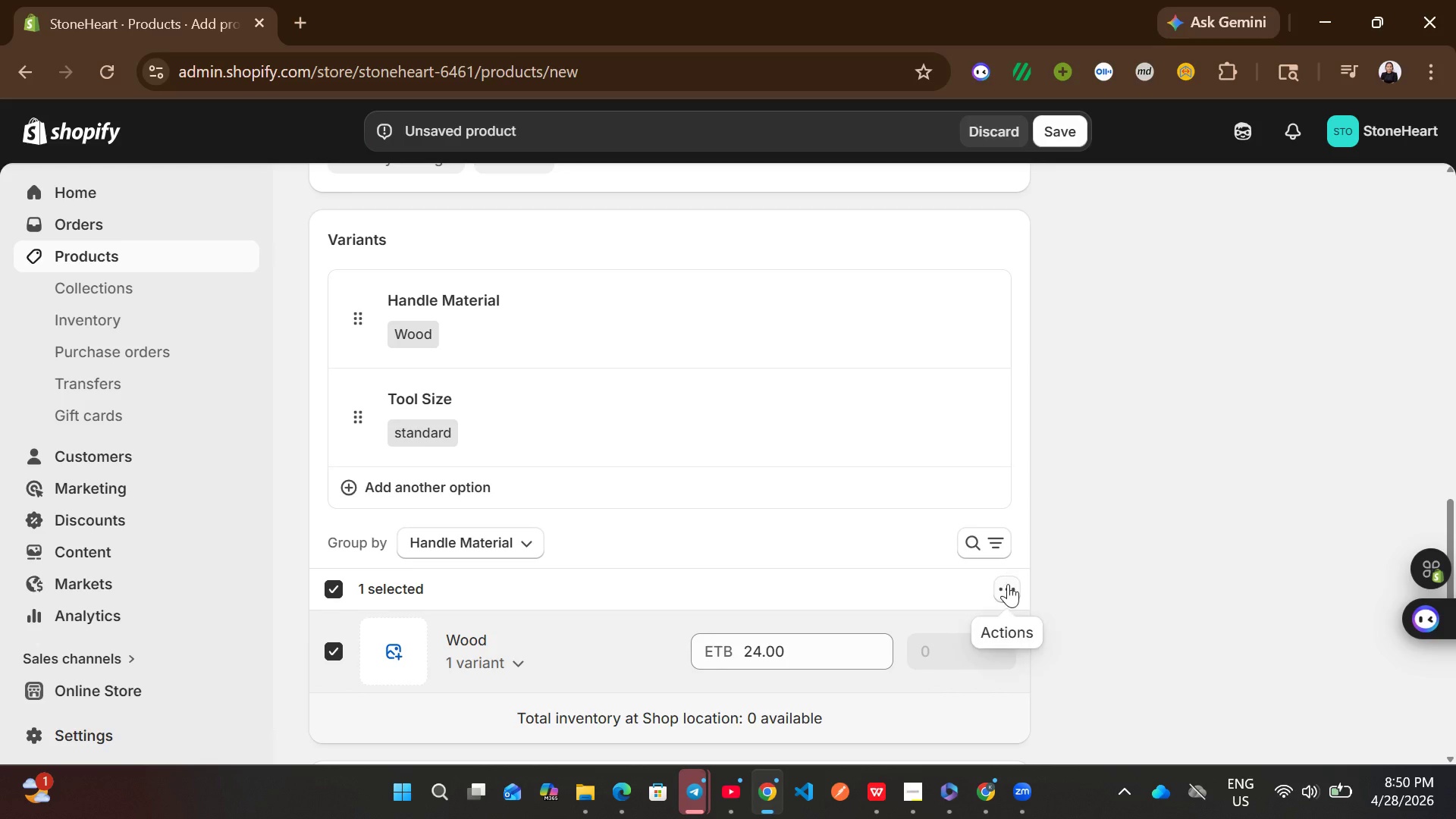 
left_click([1008, 584])
 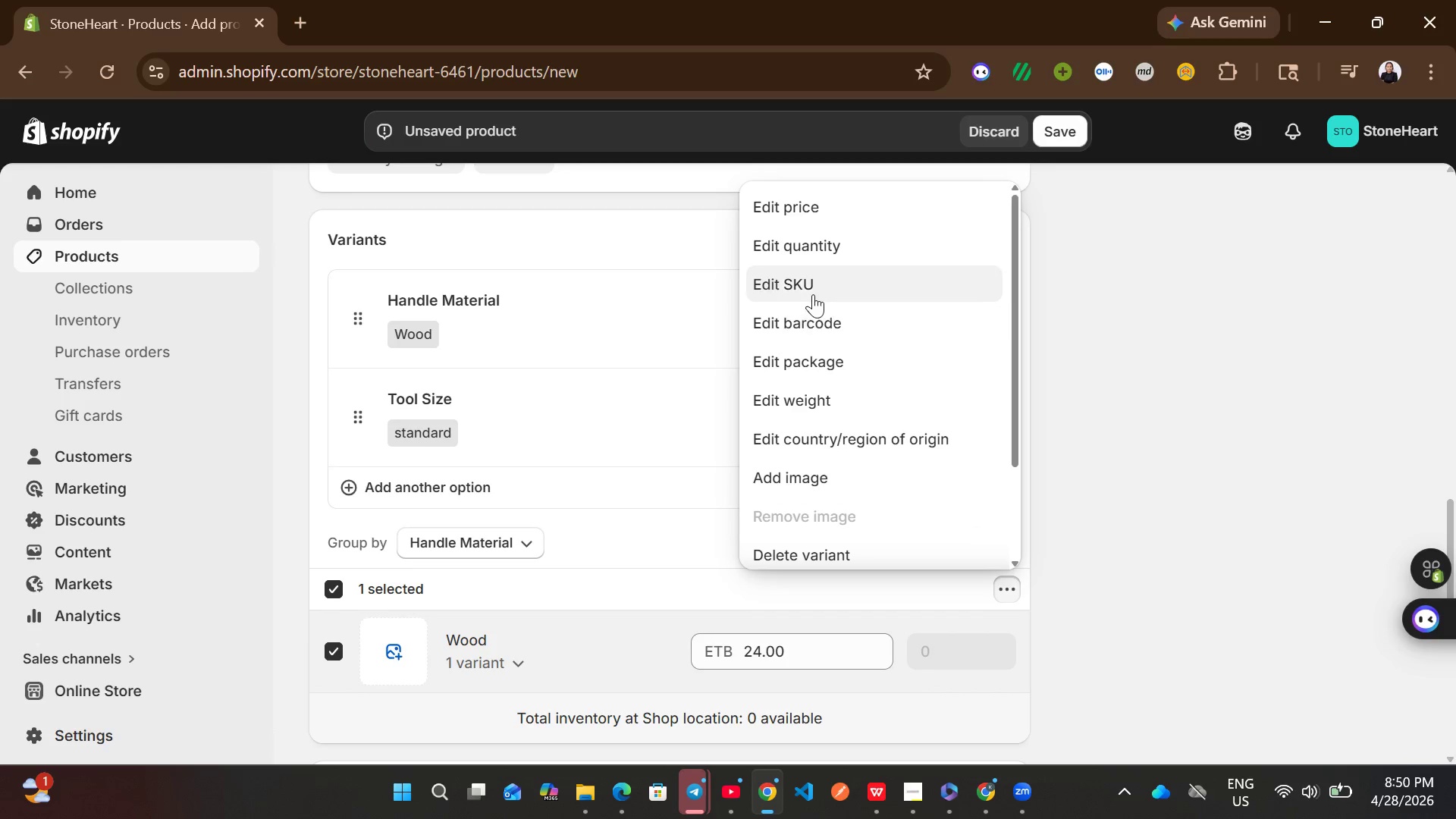 
left_click([813, 294])
 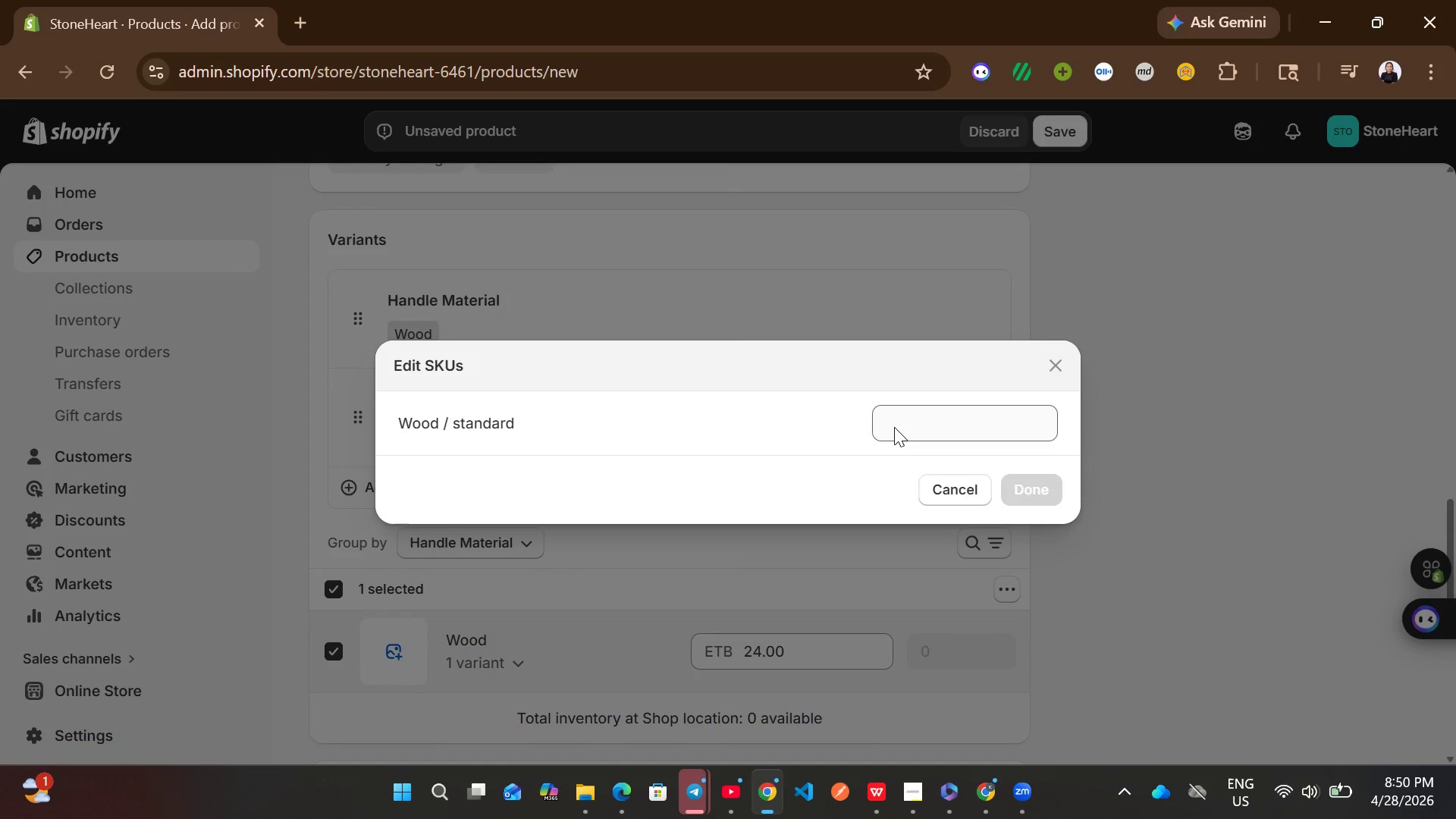 
left_click([894, 427])
 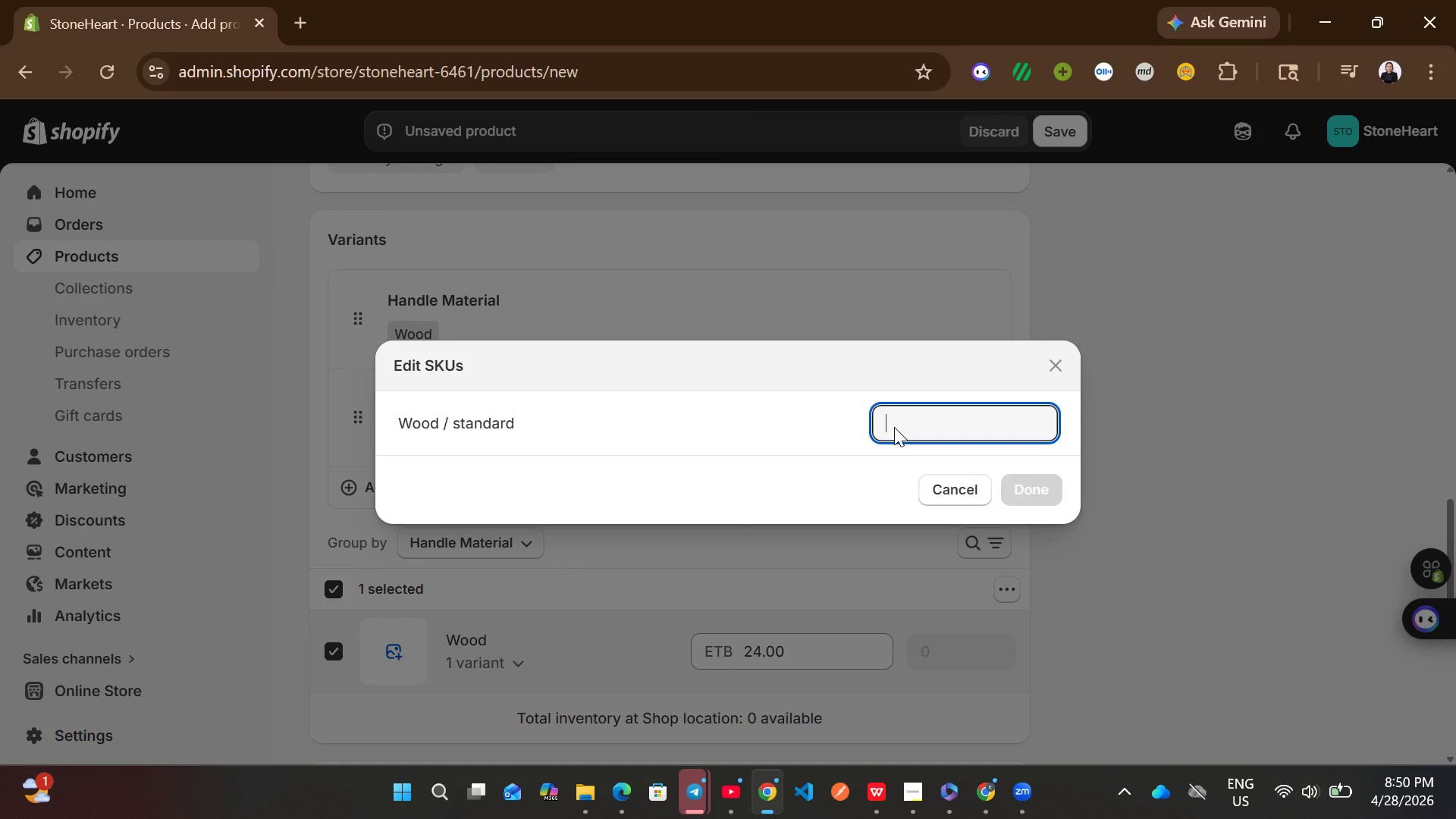 
key(Control+V)
 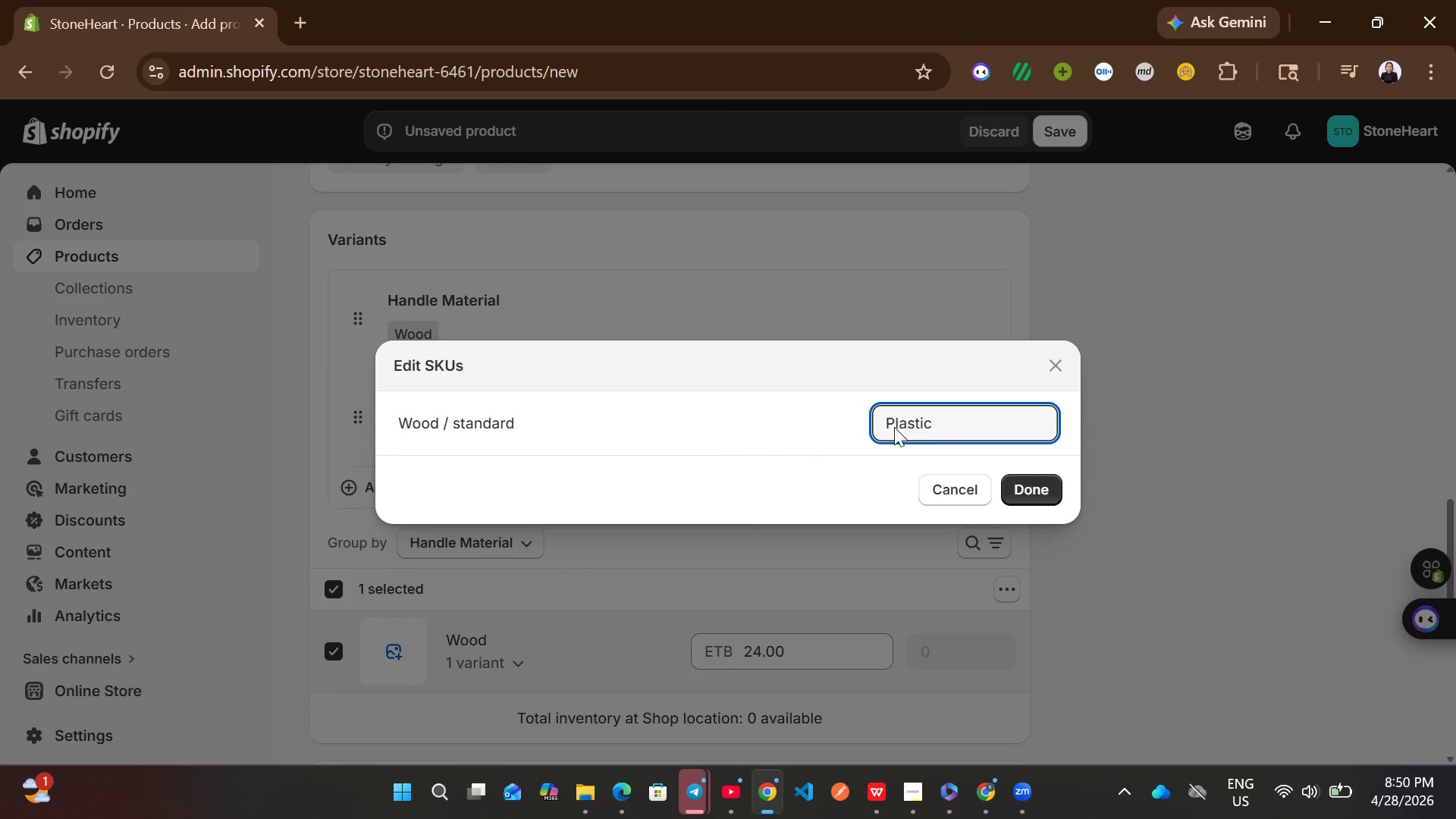 
key(Control+Z)
 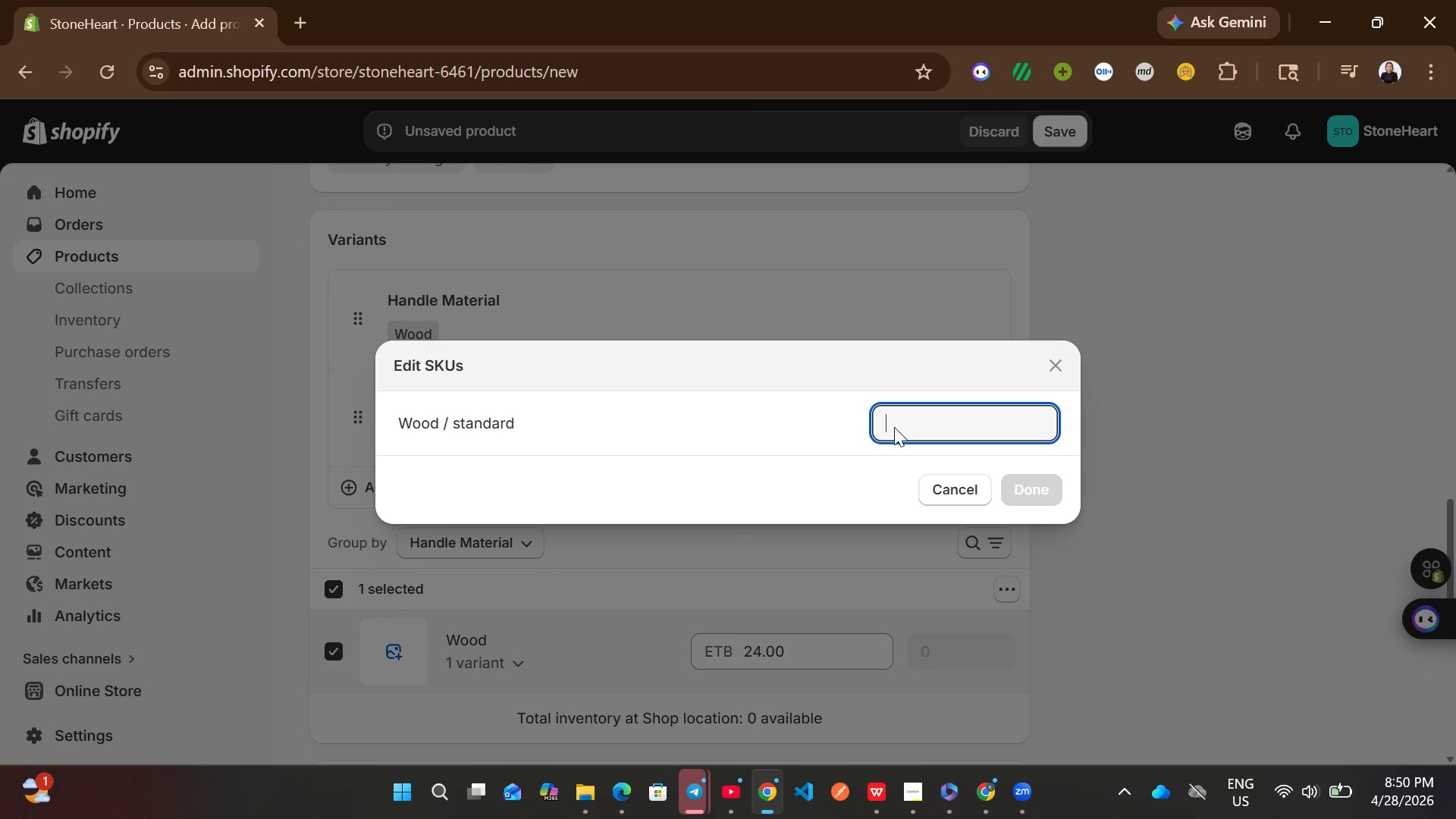 
hold_key(key=ShiftLeft, duration=0.33)
 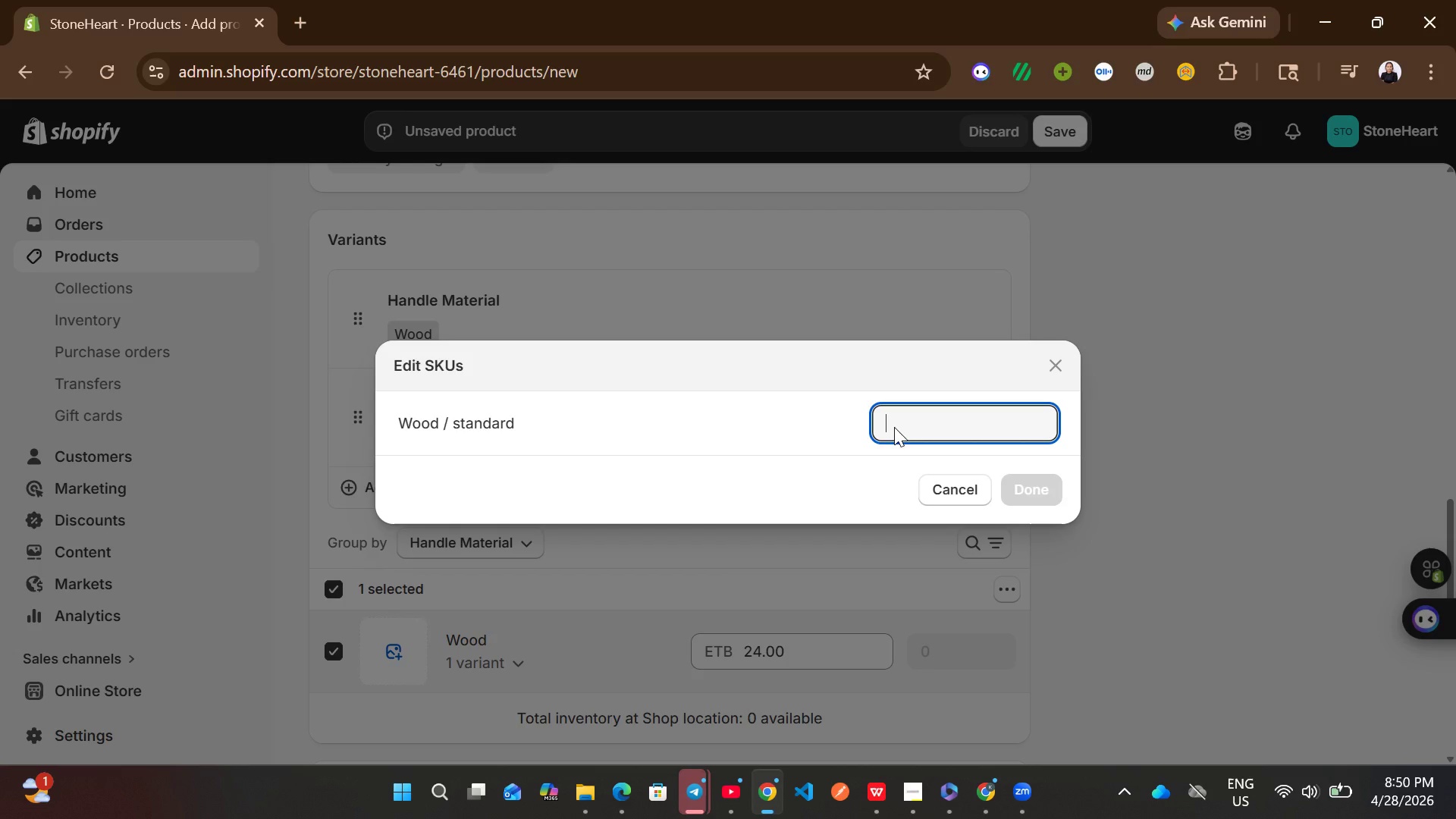 
hold_key(key=ShiftLeft, duration=0.73)
 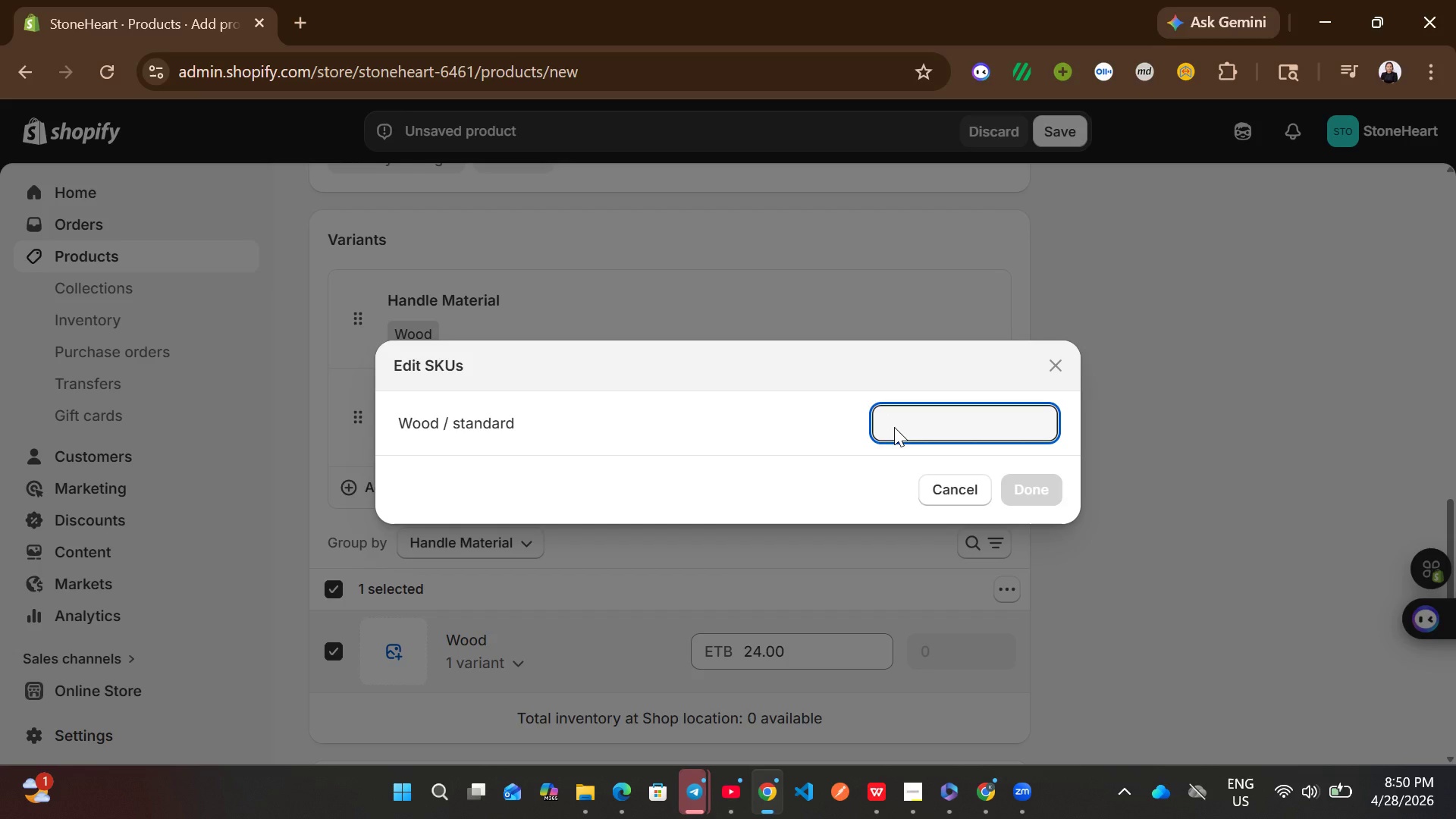 
type(SHM-000)
 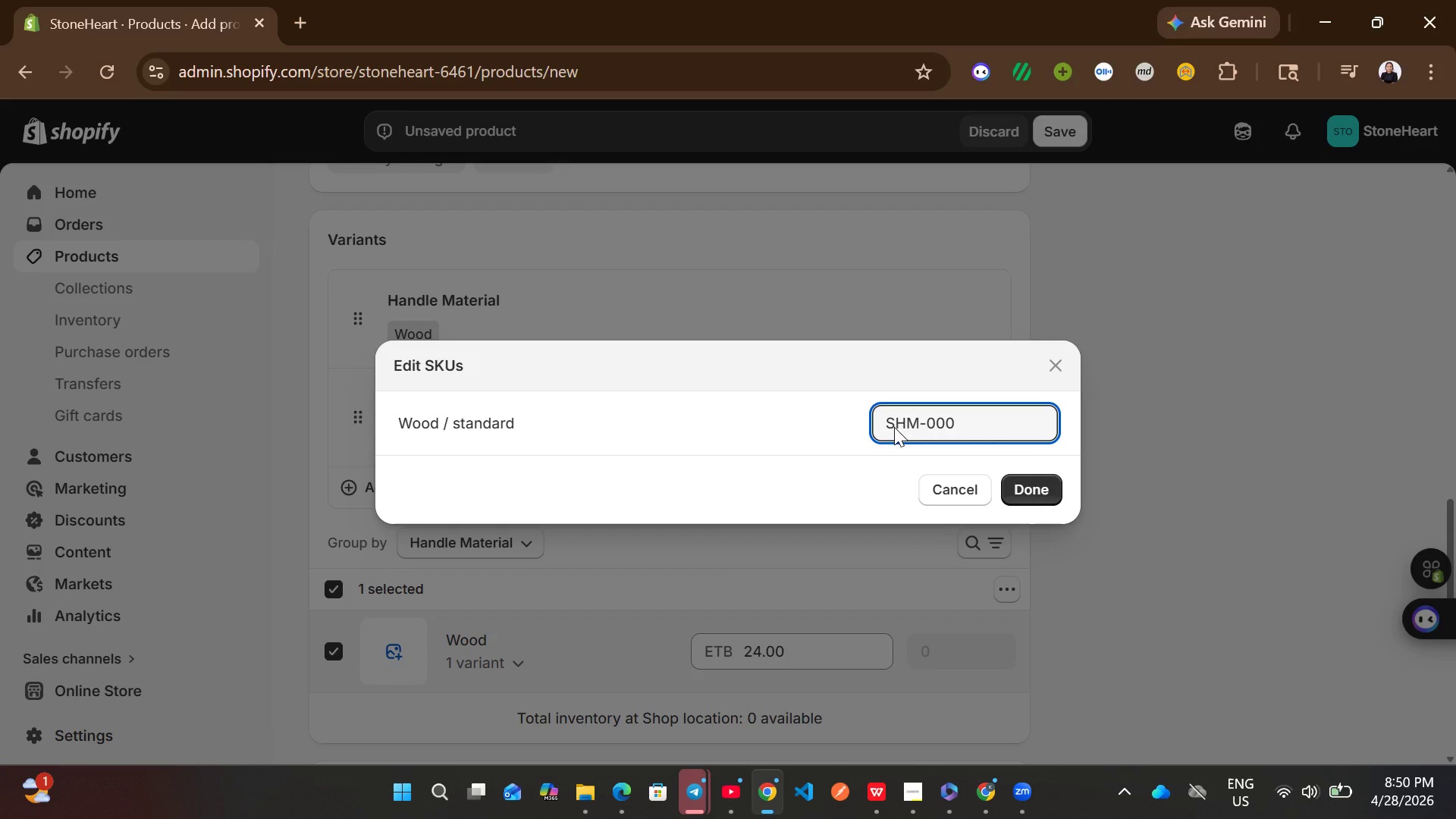 
type(19)
 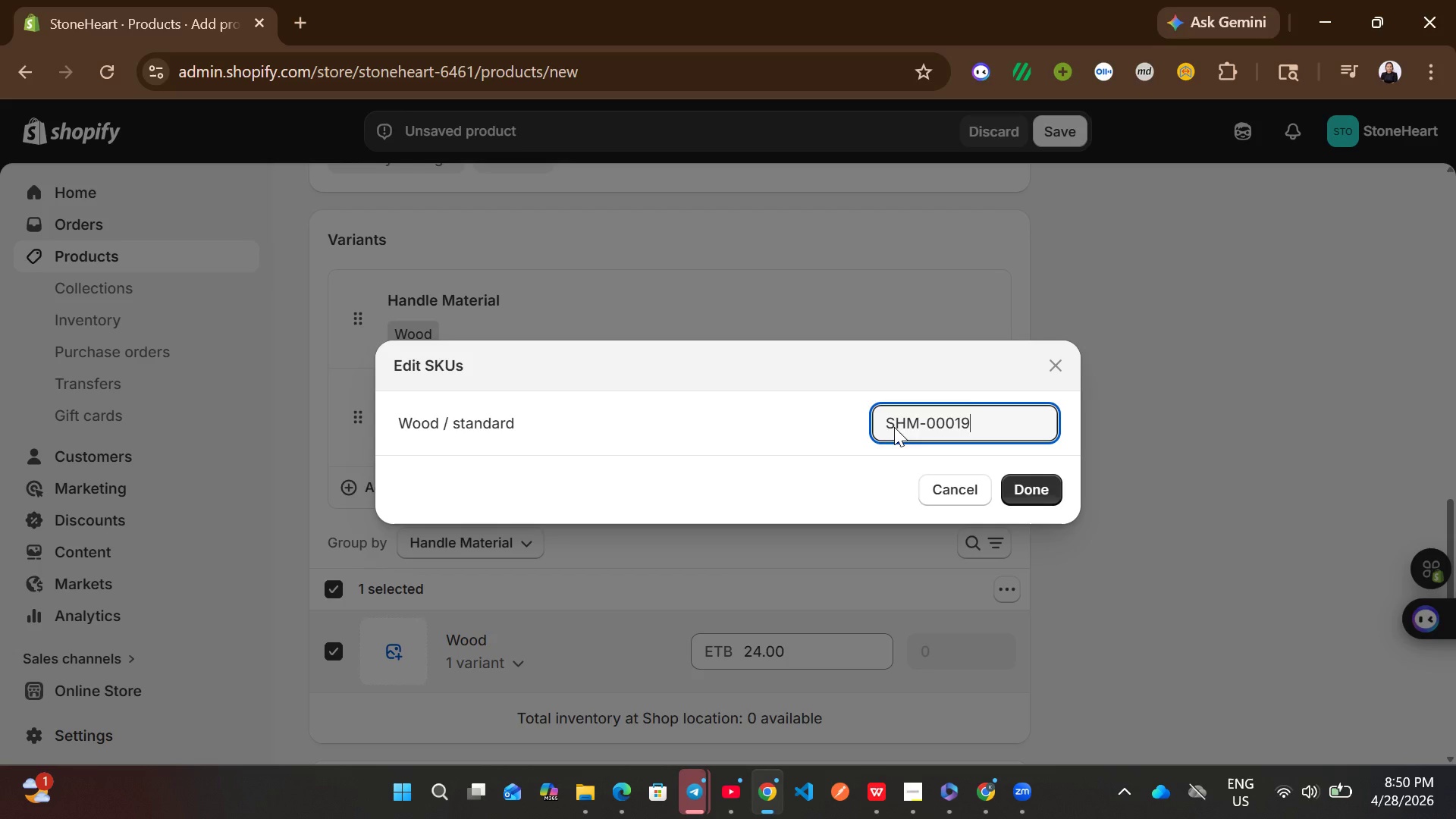 
key(Control+ControlLeft)
 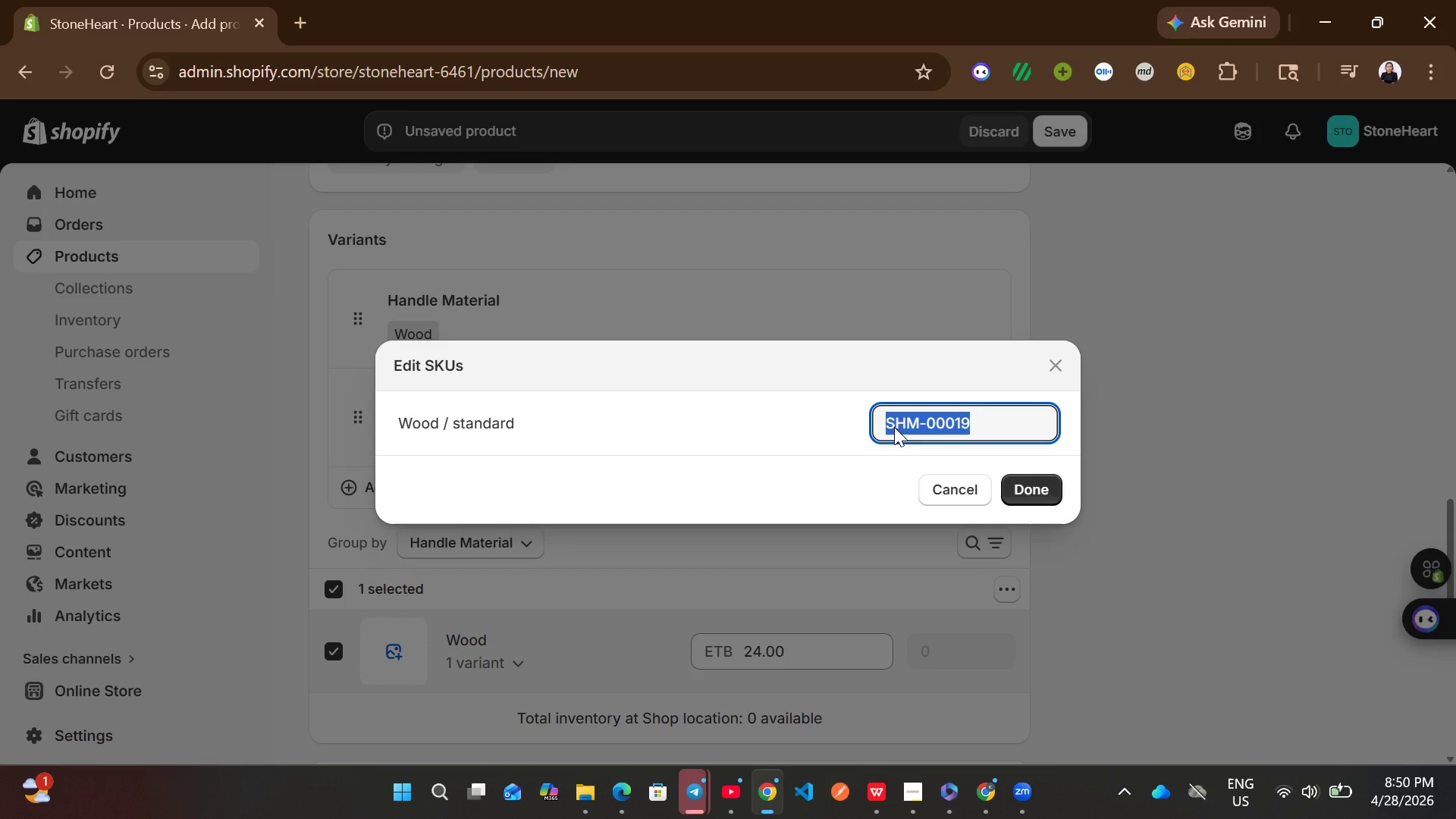 
key(Control+A)
 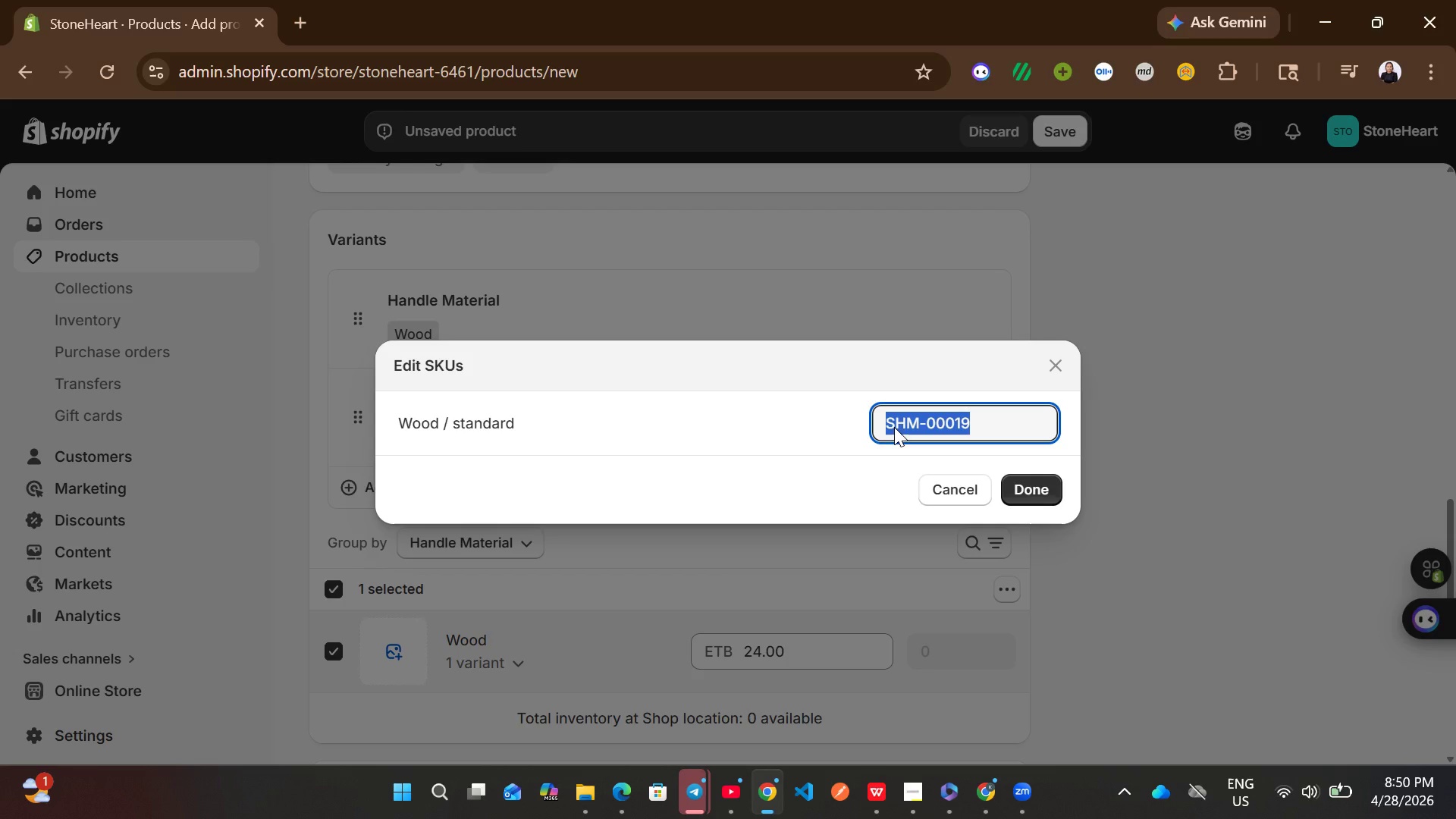 
key(Control+C)
 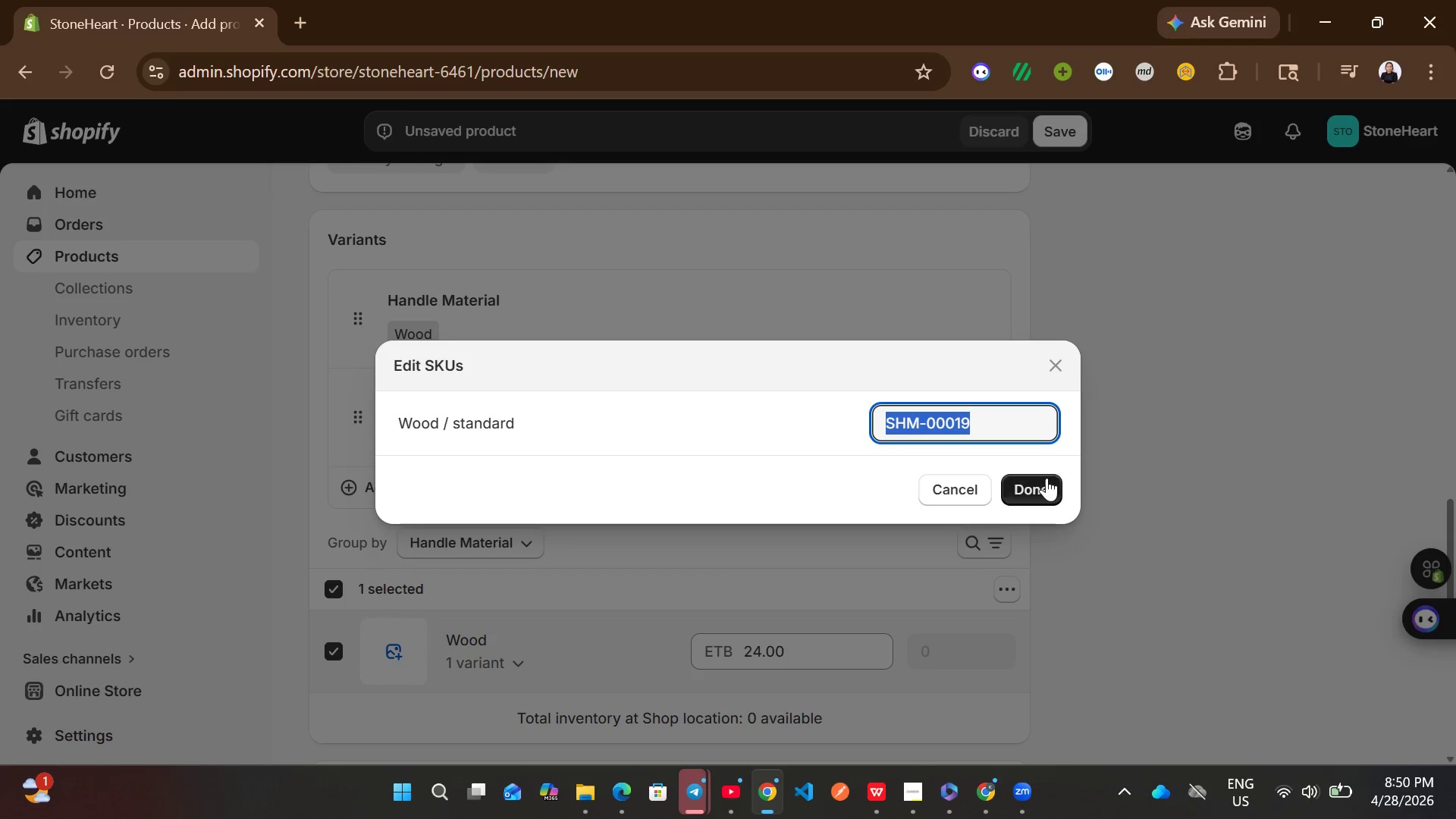 
left_click([1046, 478])
 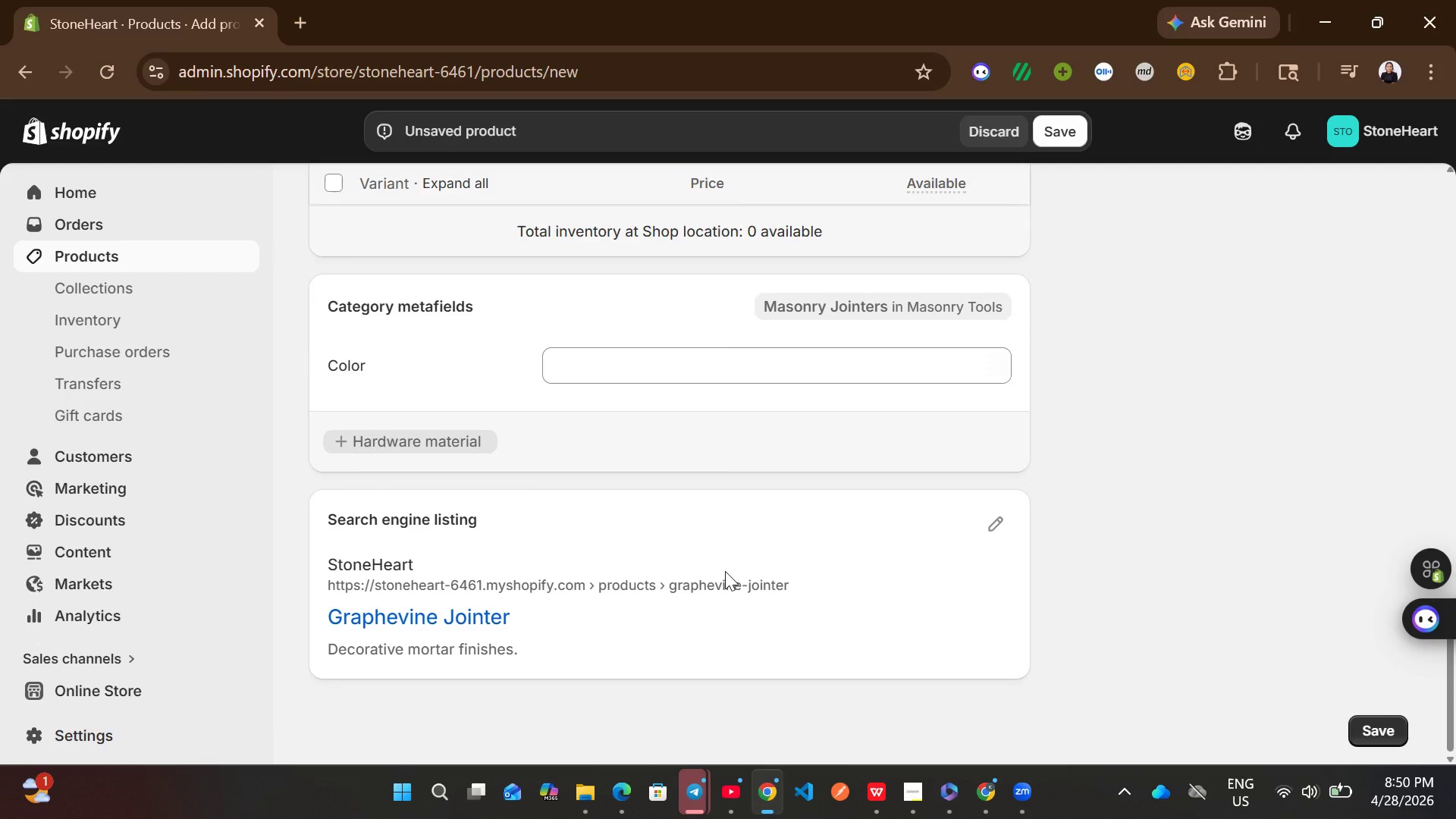 
wait(6.34)
 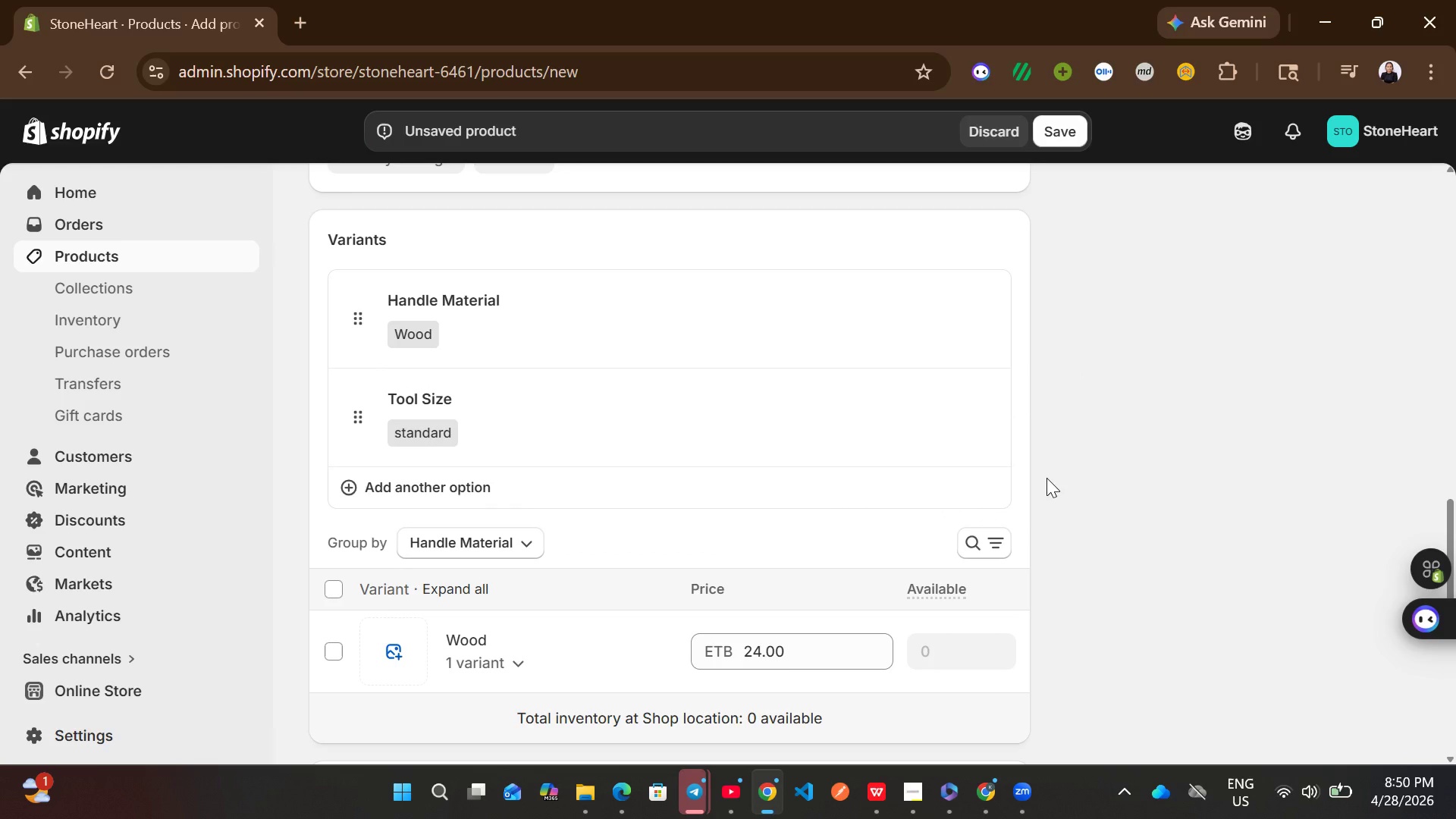 
left_click([984, 531])
 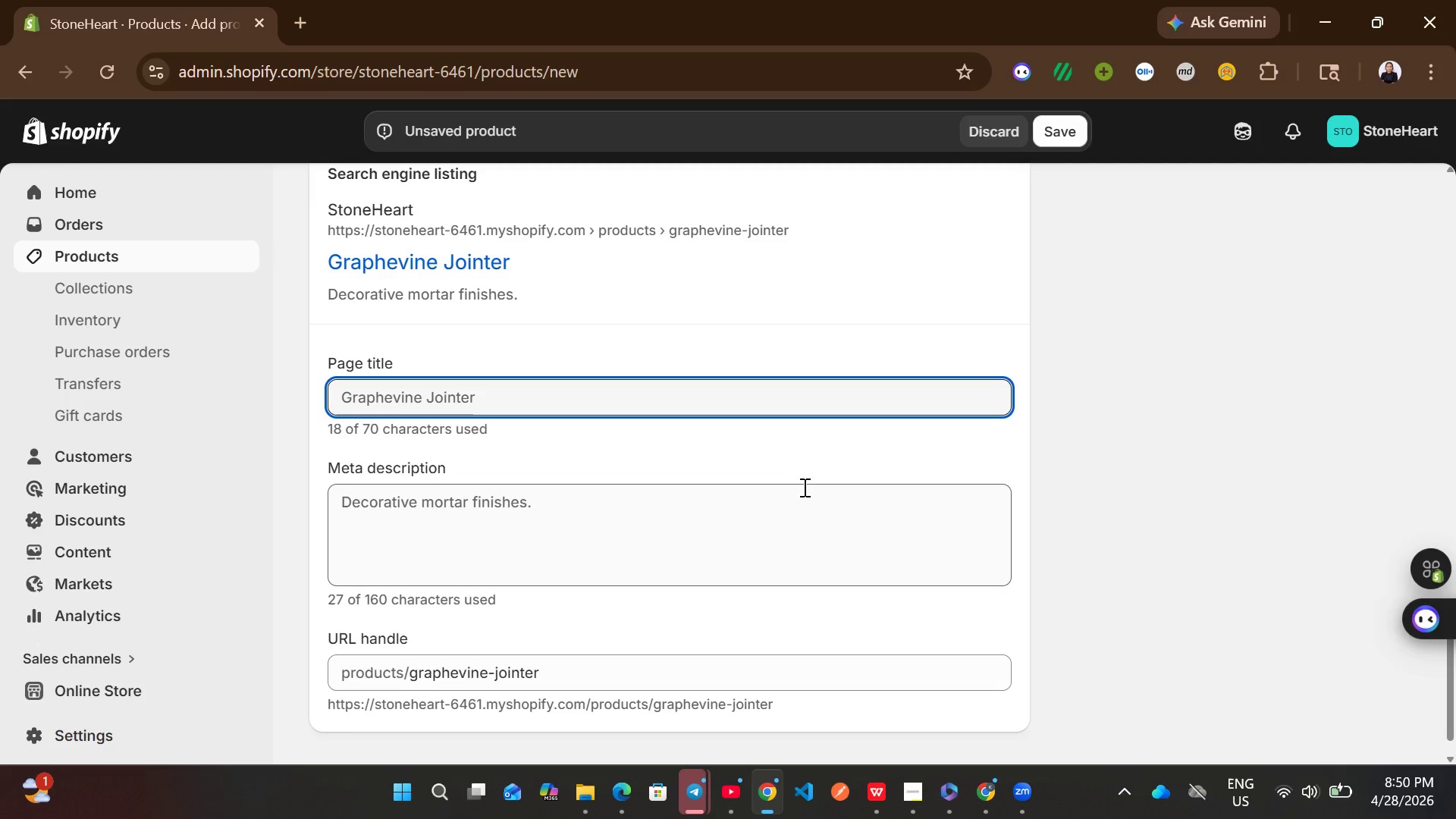 
left_click([750, 526])
 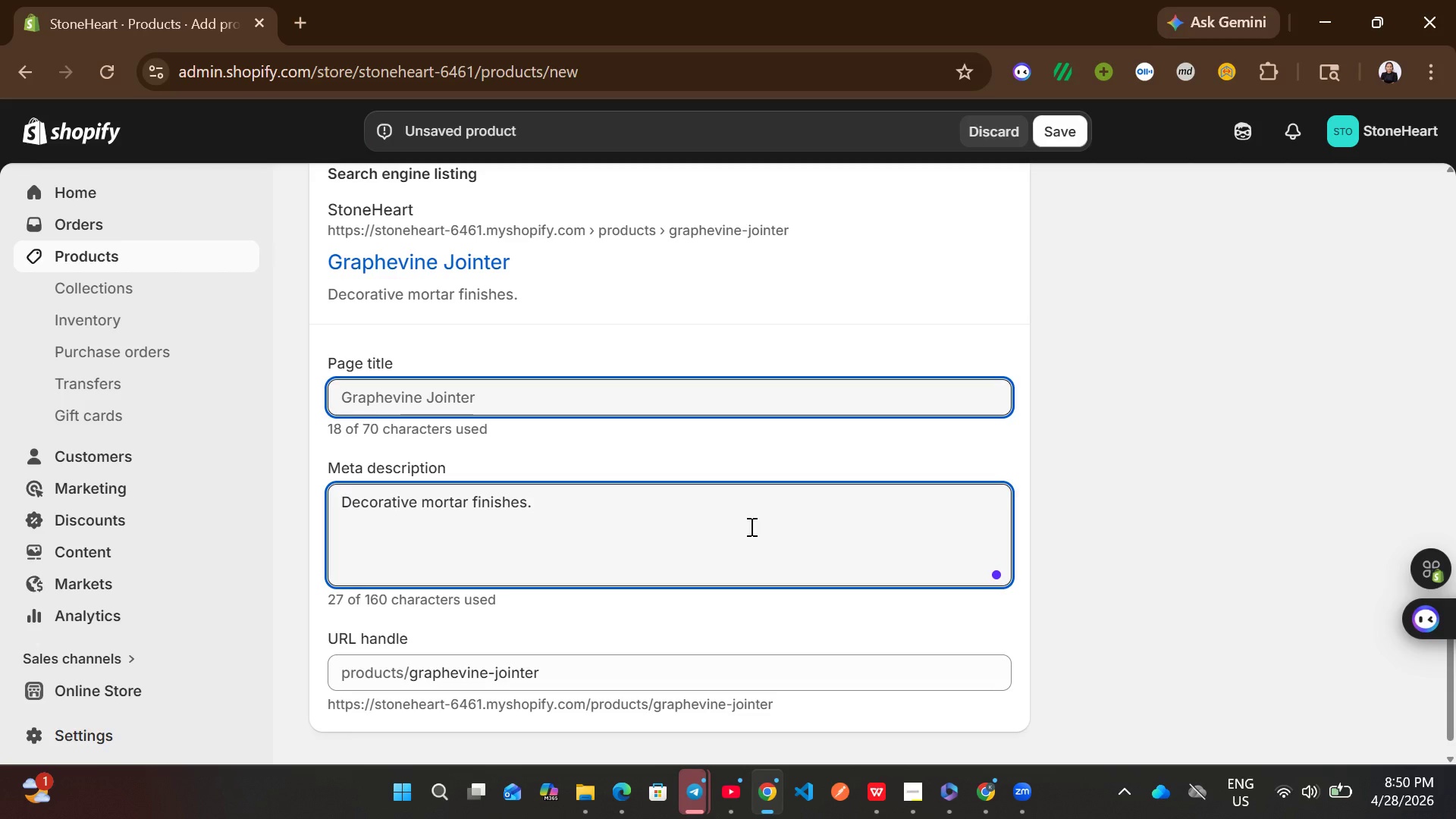 
key(Control+A)
 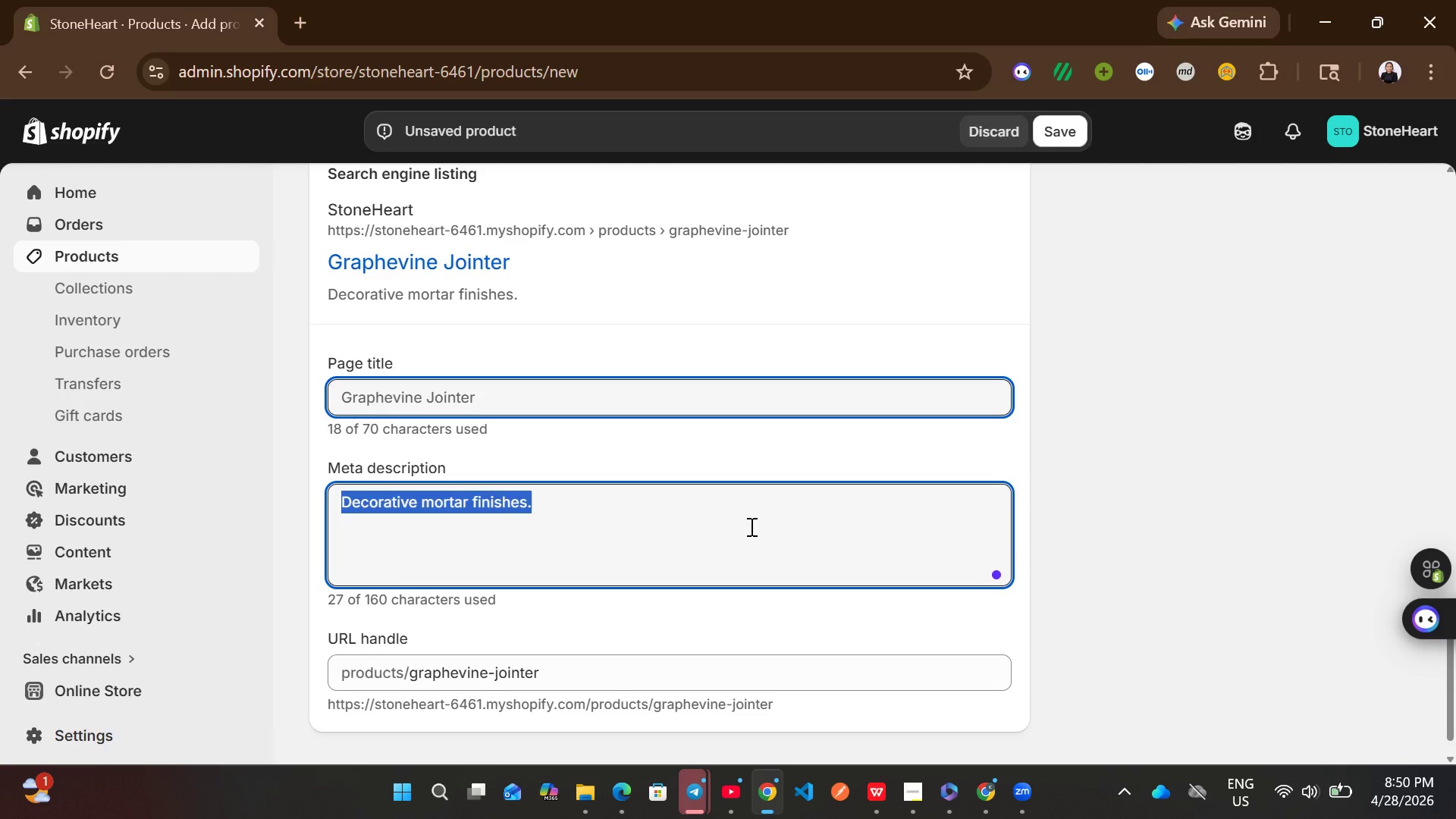 
wait(10.24)
 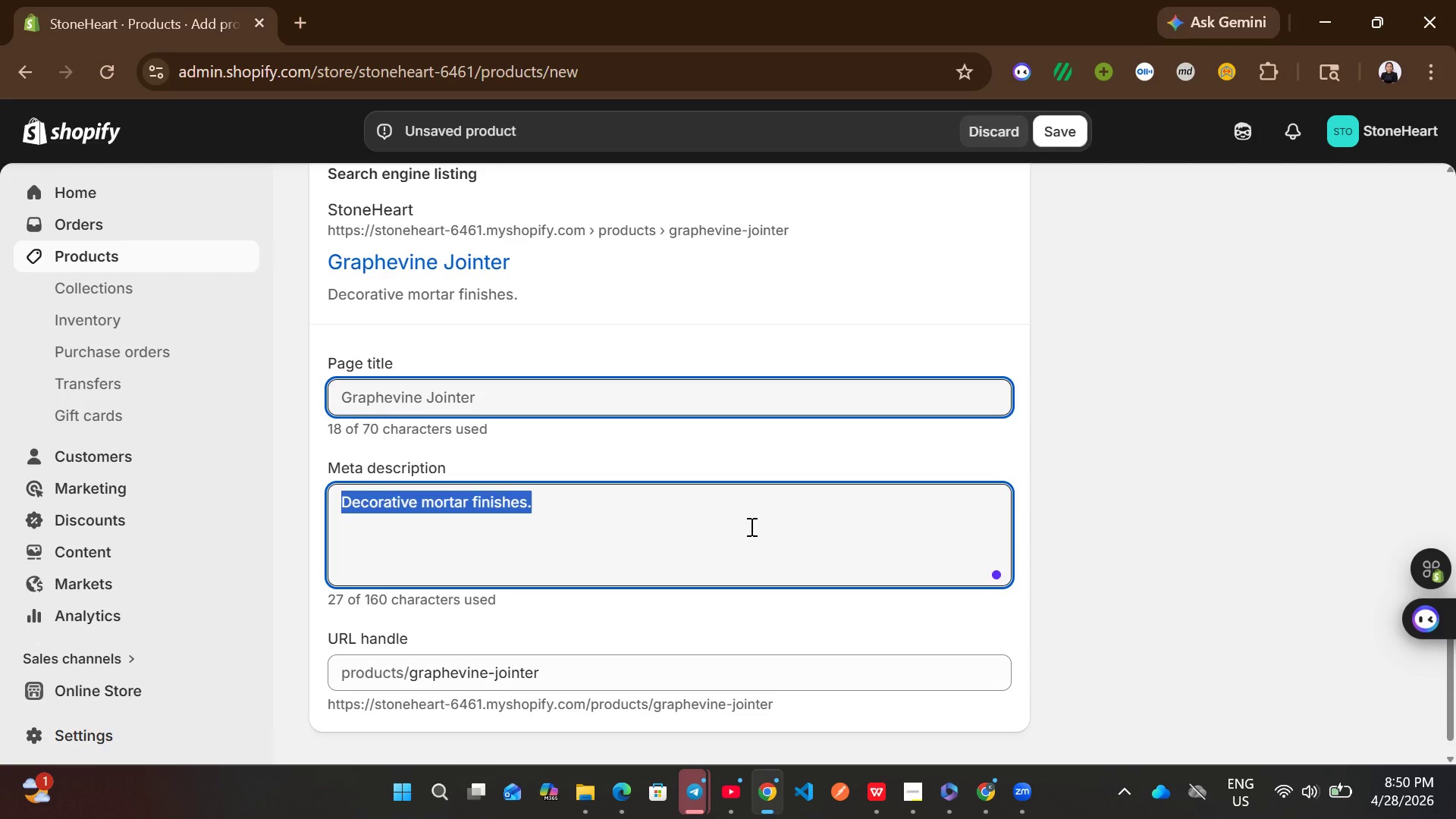 
type(shp)
key(Backspace)
type(op gravilr)
key(Backspace)
type(e )
key(Backspace)
key(Backspace)
key(Backspace)
key(Backspace)
key(Backspace)
type(phevine k)
key(Backspace)
type(jointer with wood handle )
key(Backspace)
type(.)
 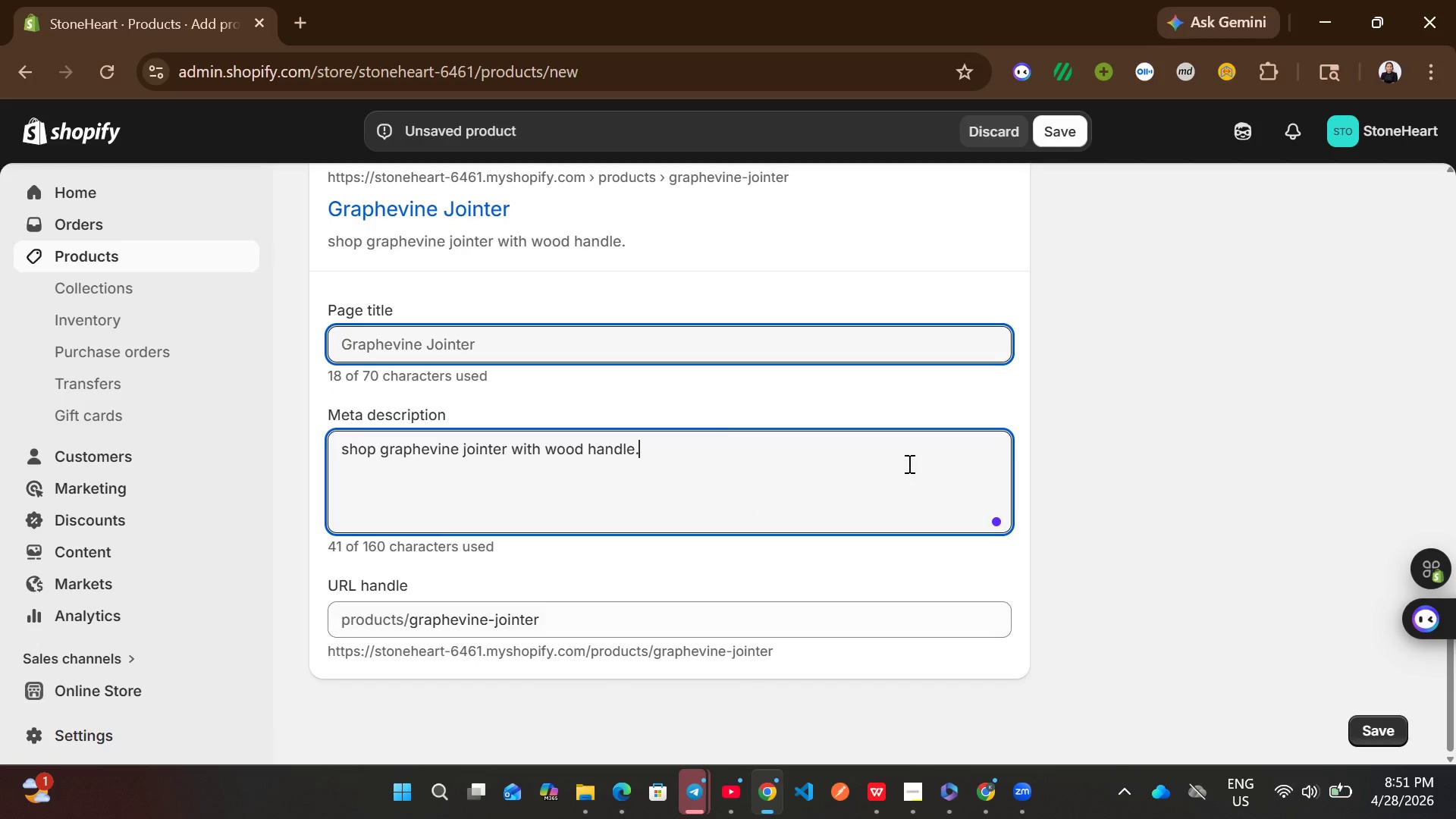 
wait(5.95)
 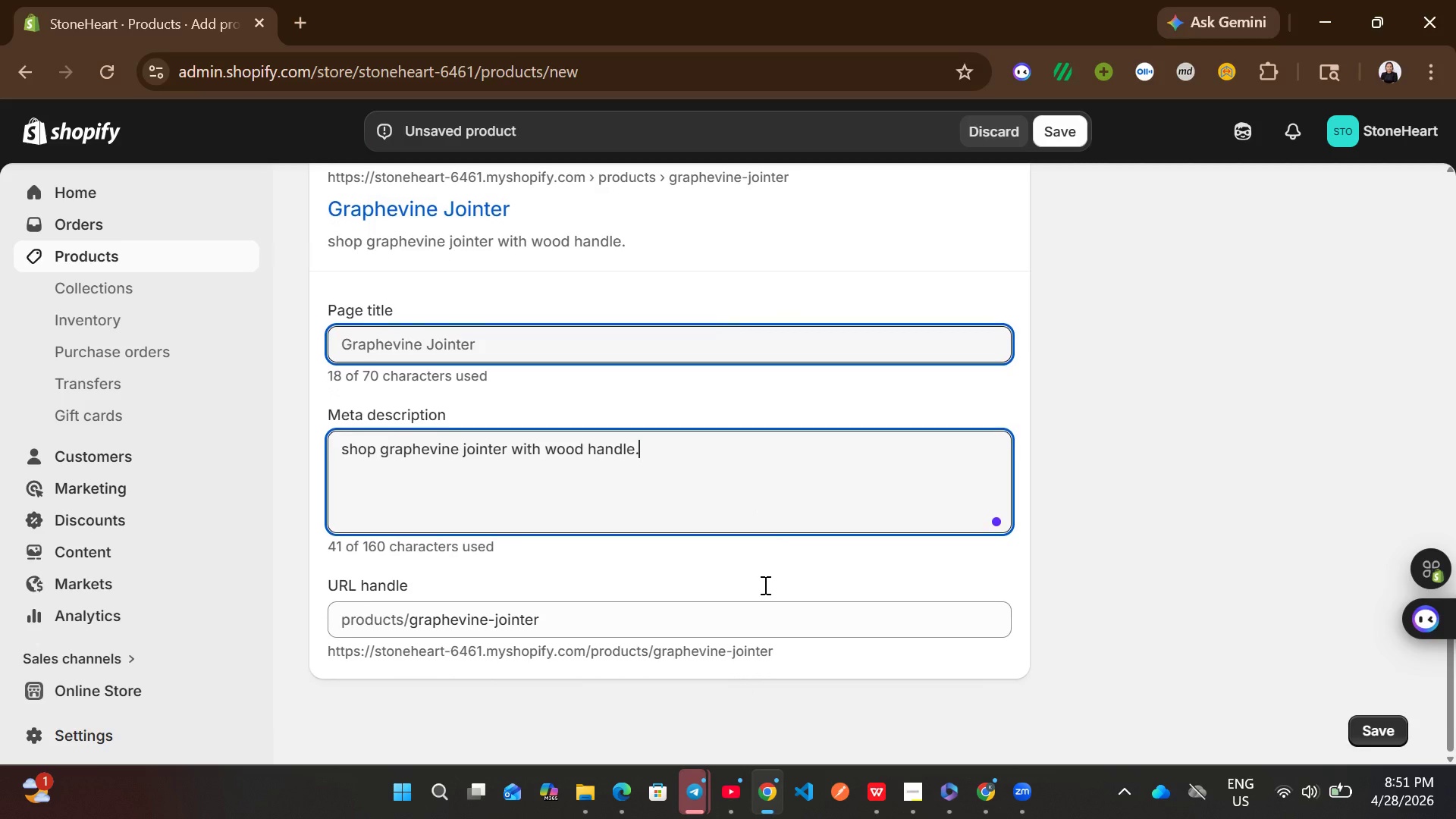 
left_click([1060, 124])
 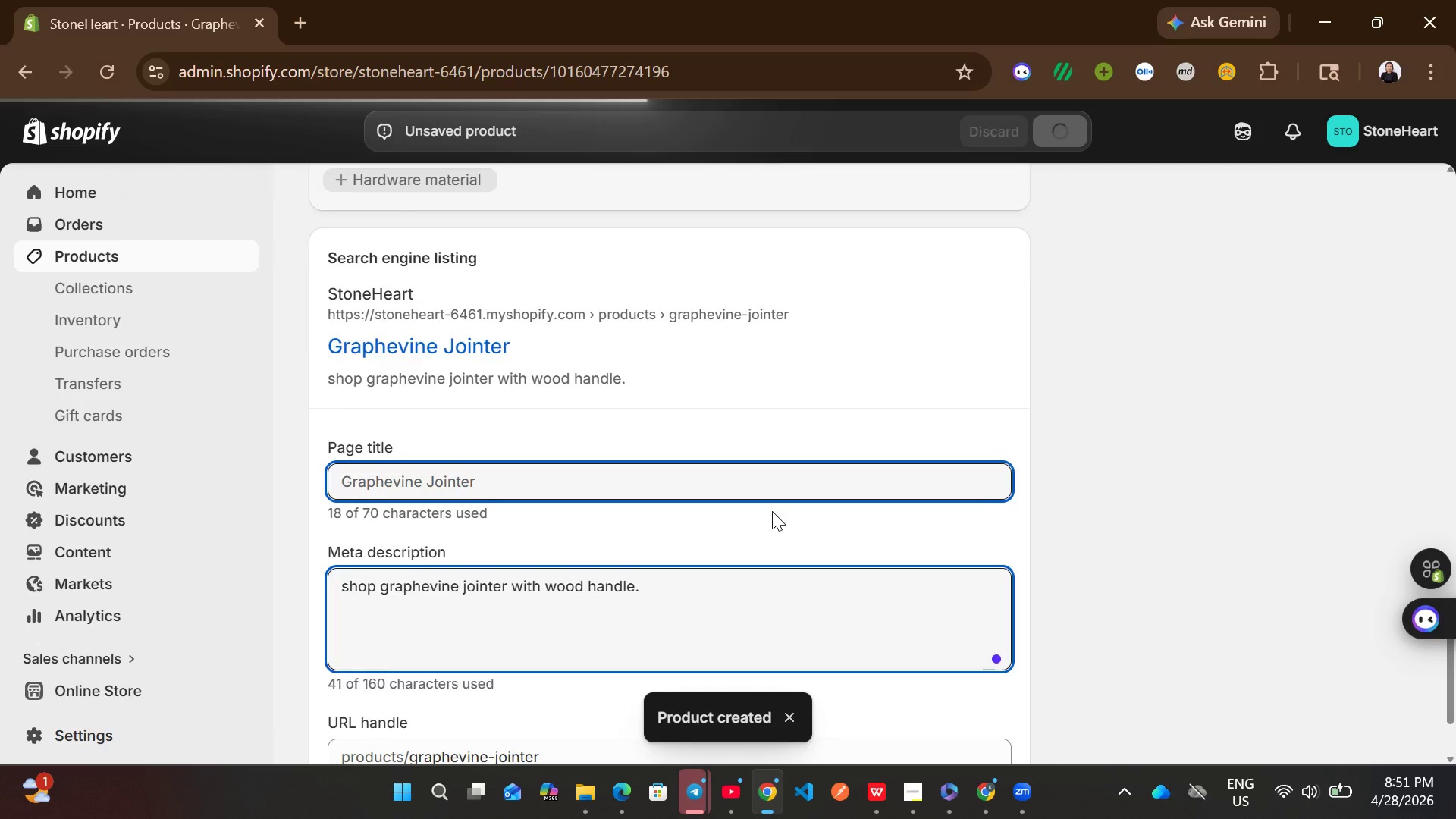 
wait(7.78)
 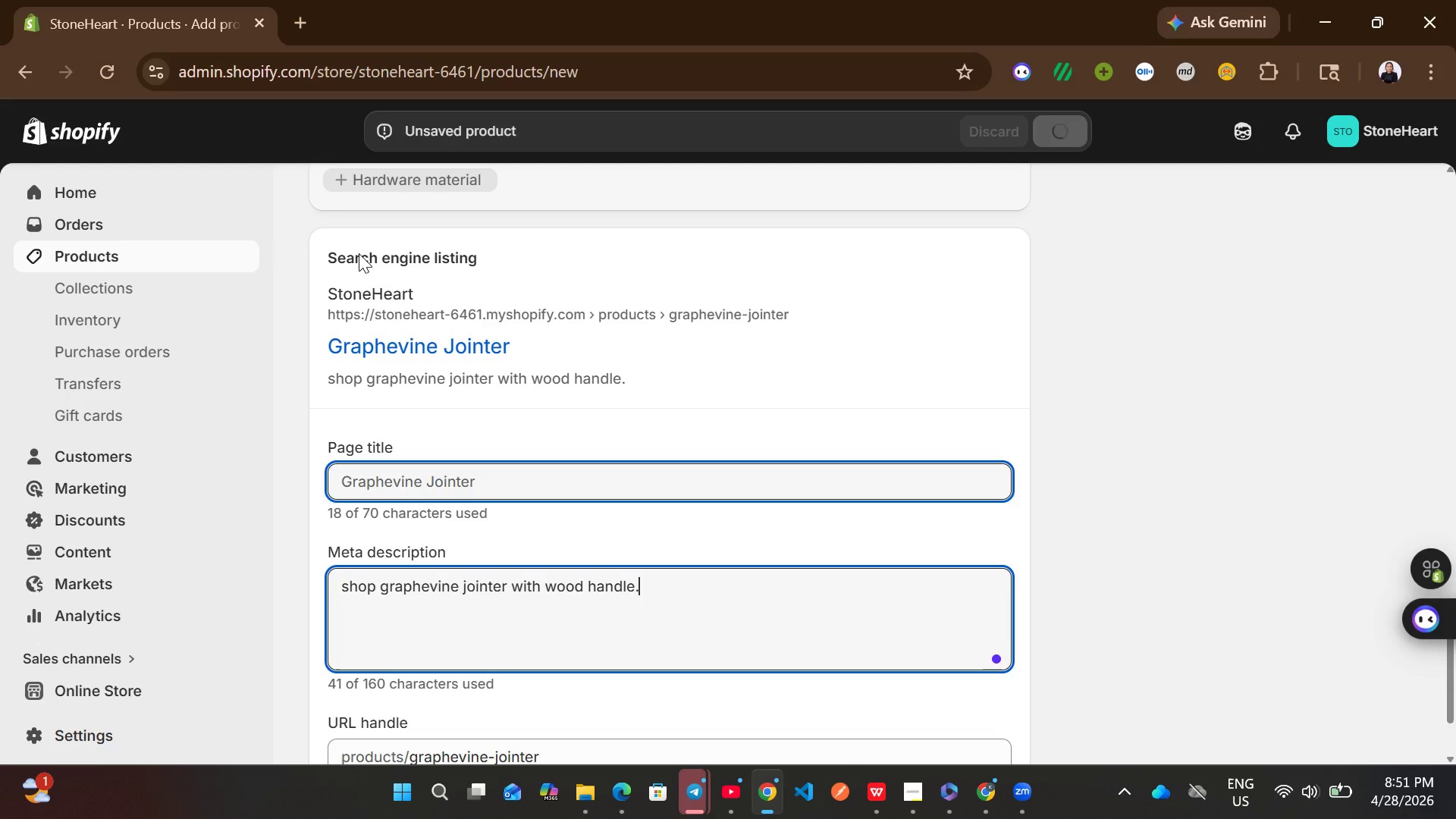 
left_click([905, 799])